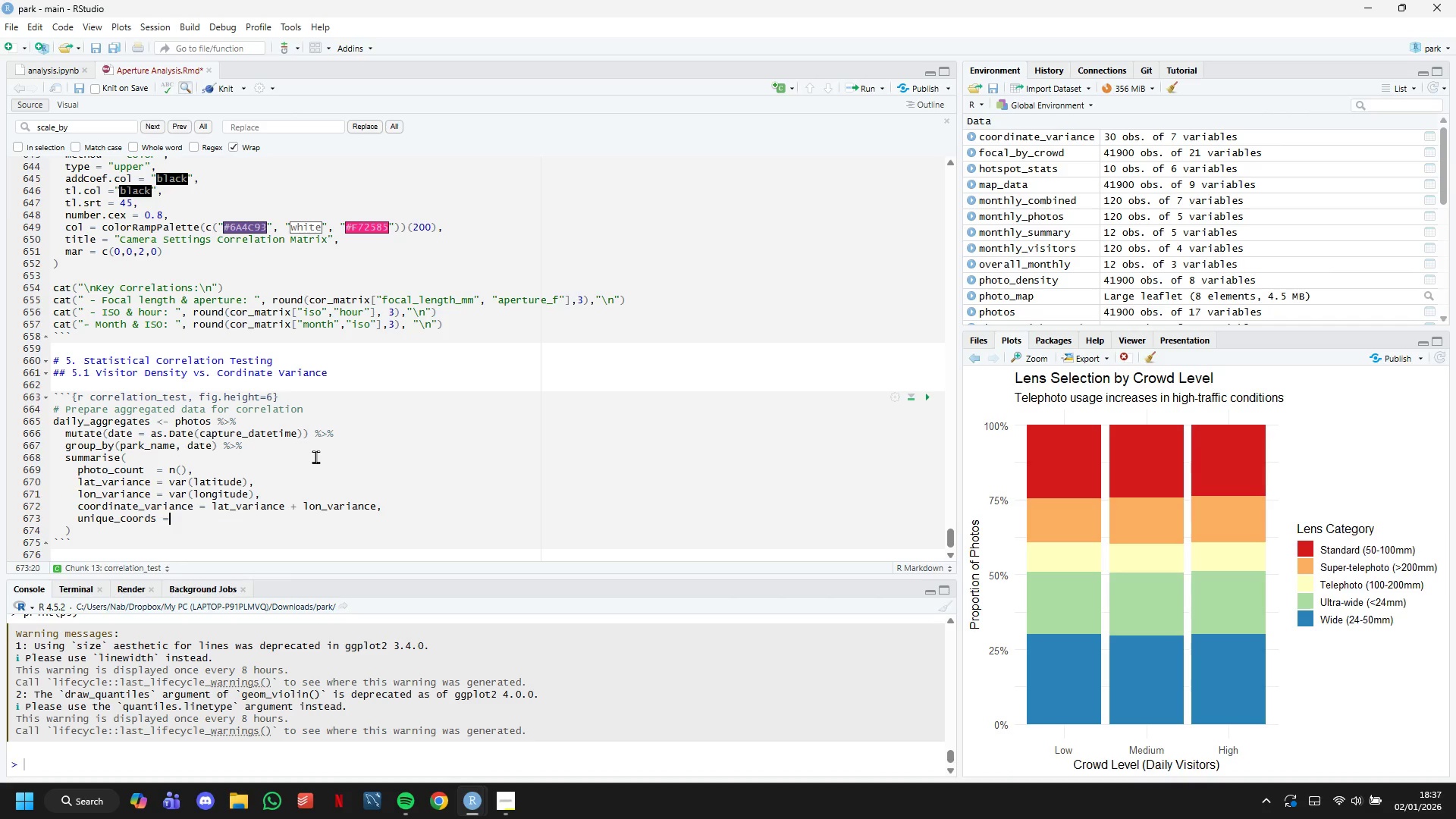 
type( n_distinct)
 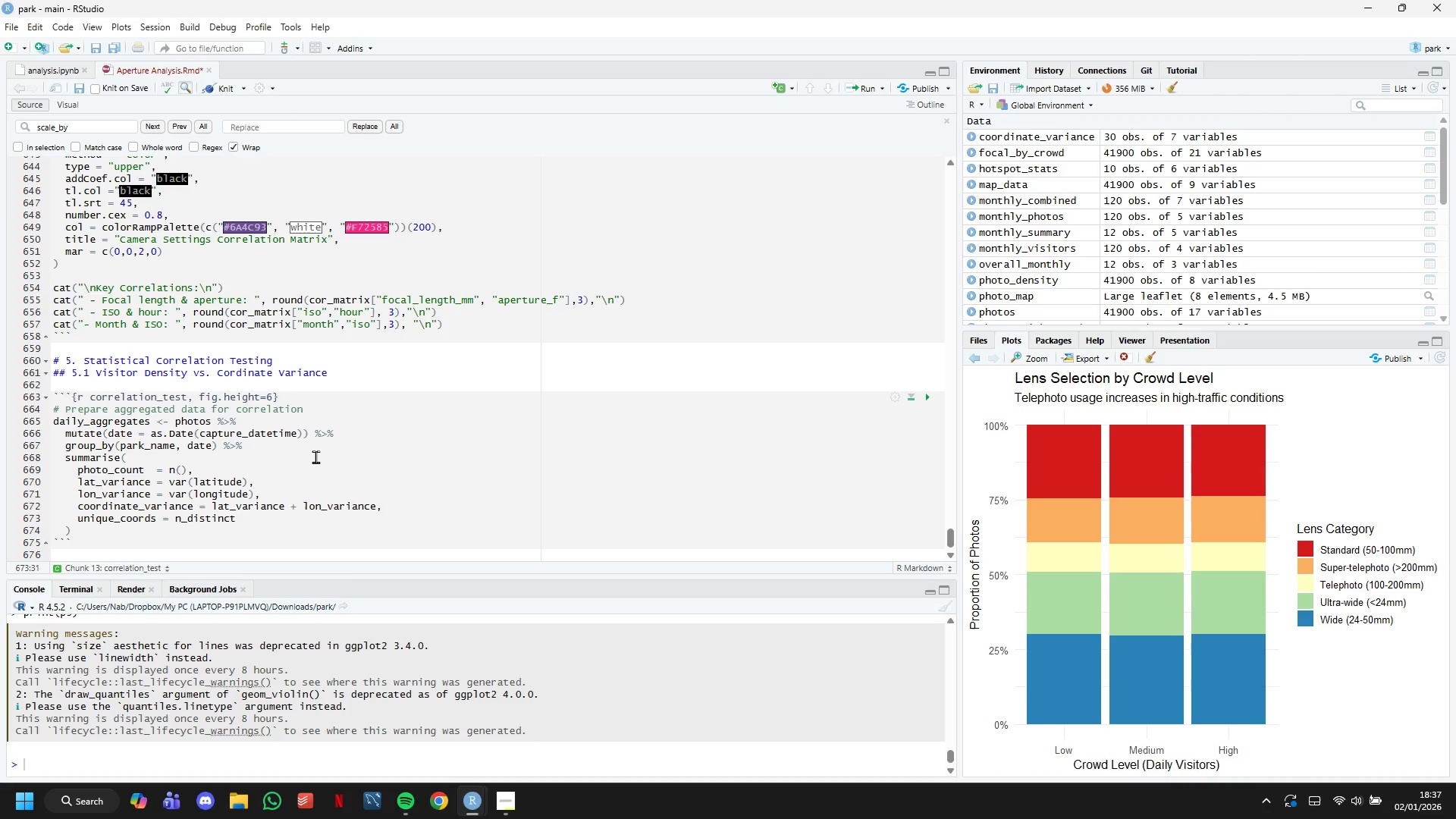 
type((paste(round(latitude, 3)
 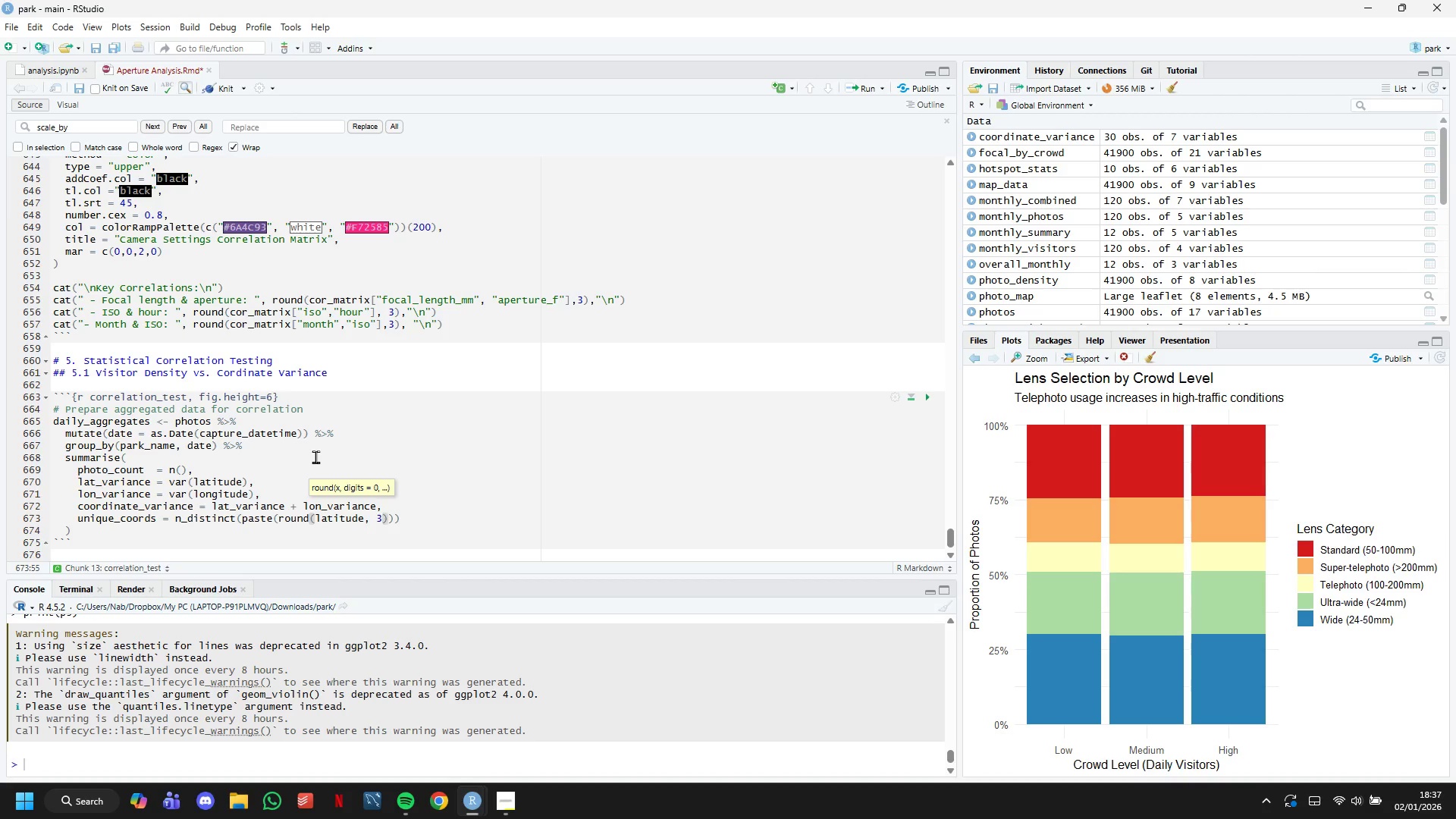 
key(ArrowRight)
 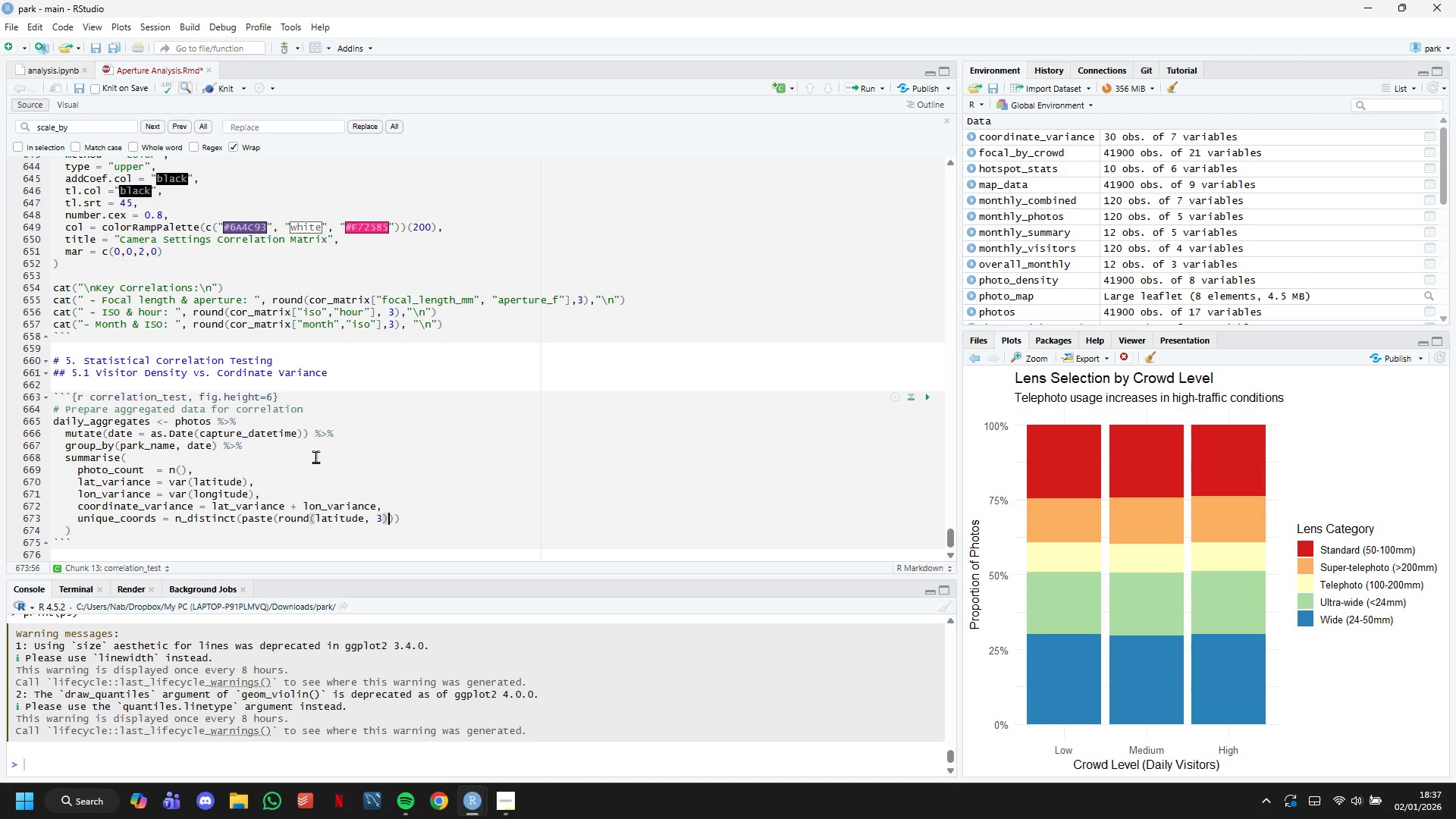 
key(Comma)
 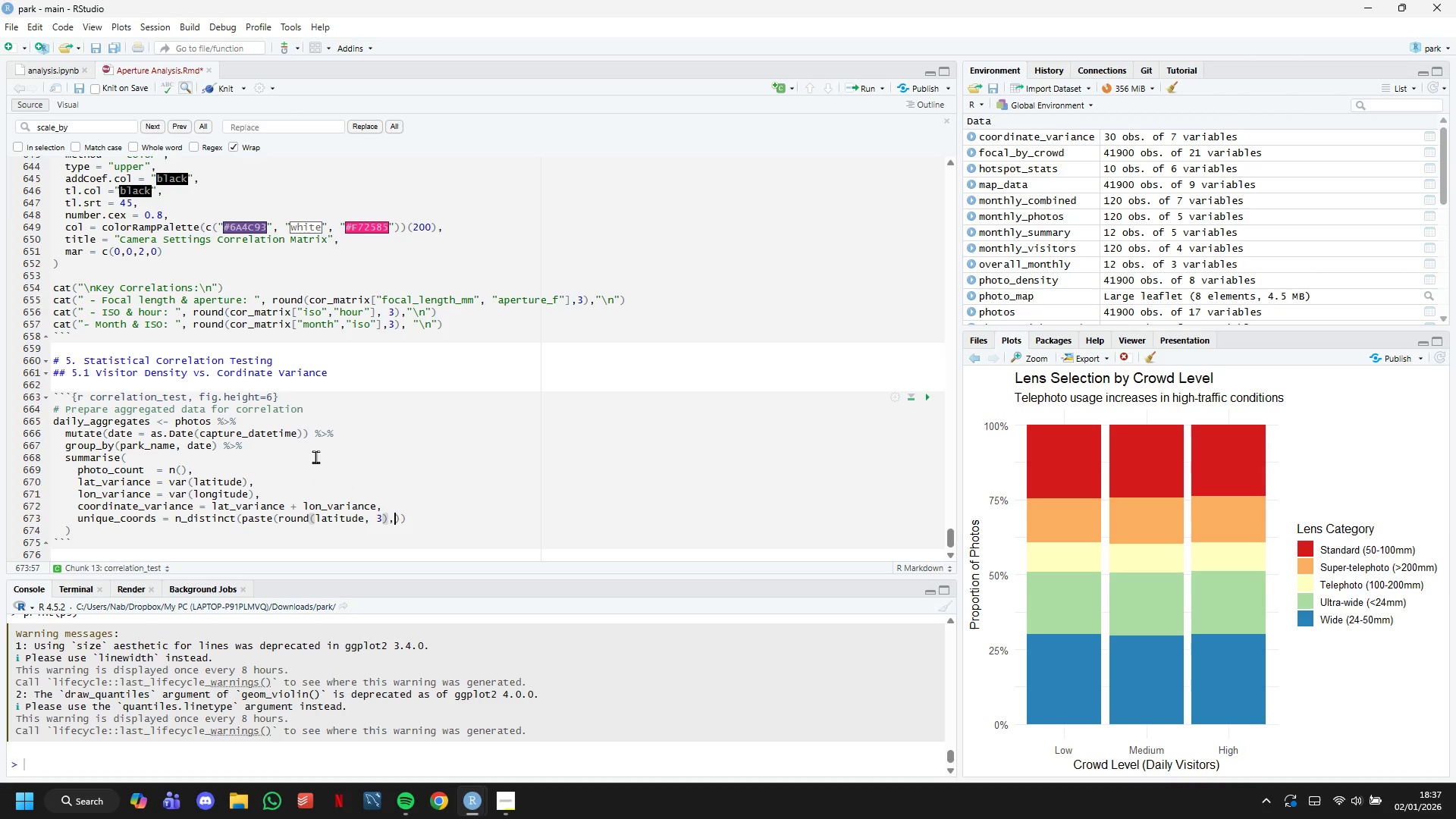 
key(Space)
 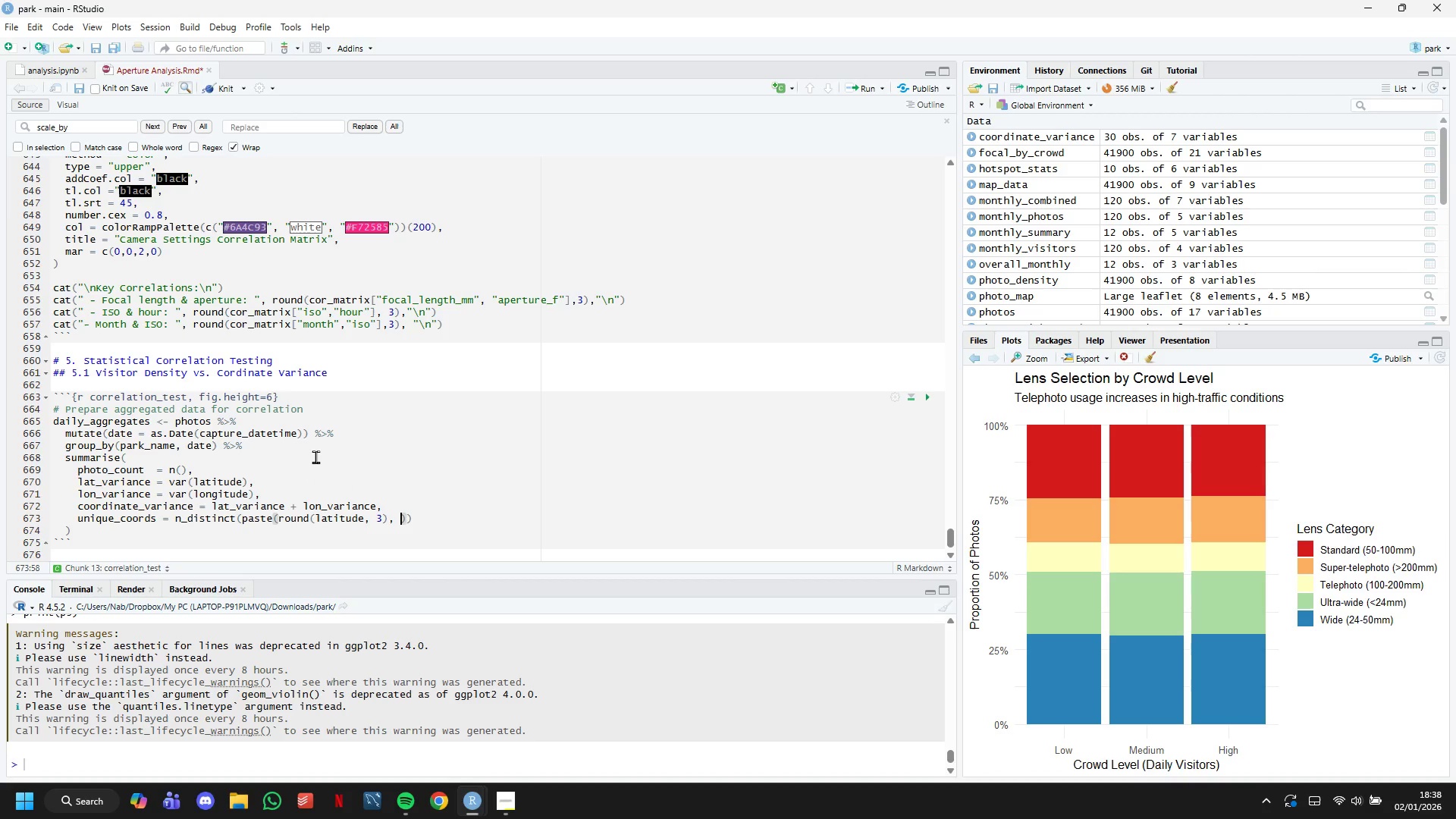 
type(round(longitude,3)
 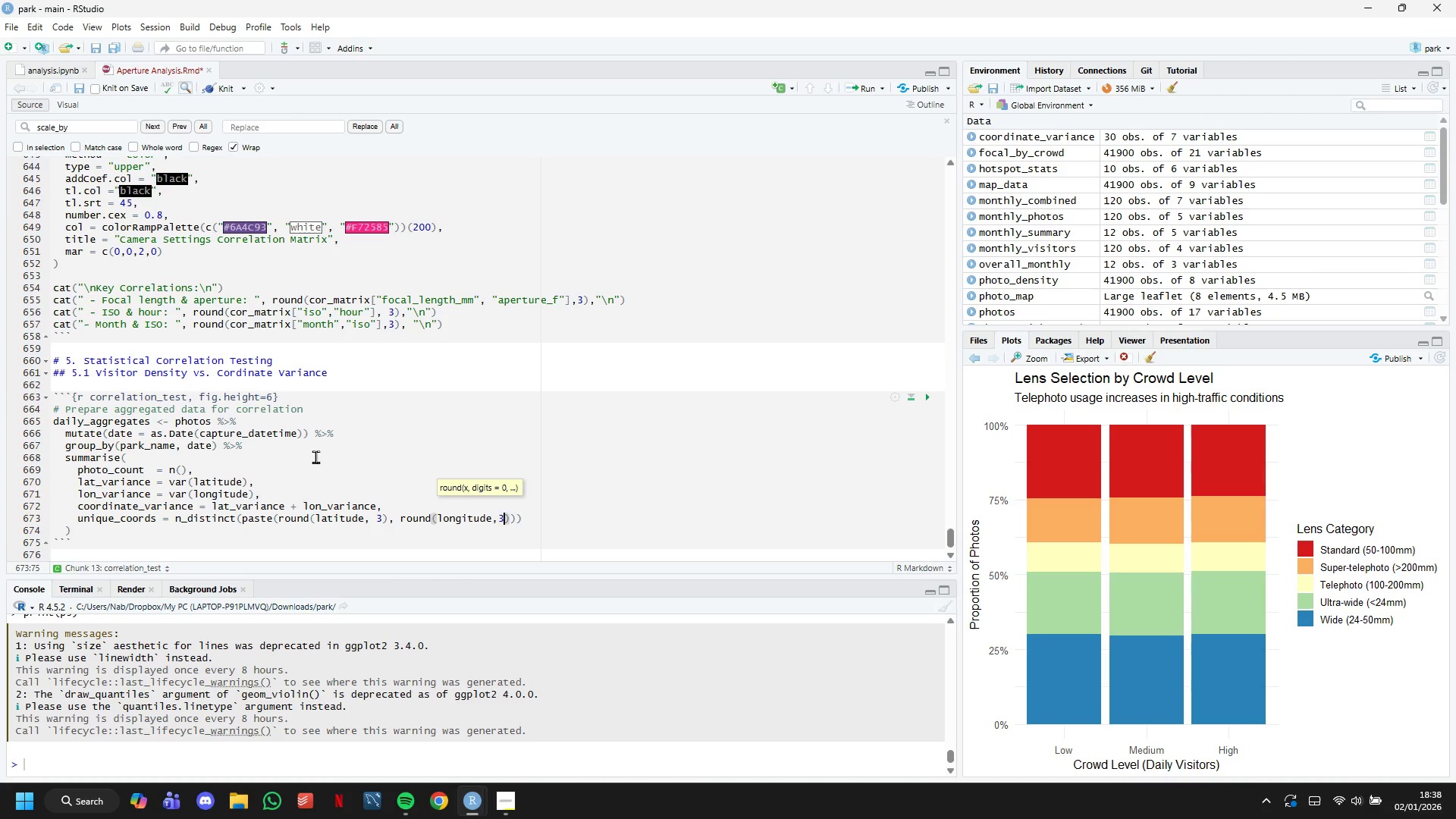 
key(ArrowRight)
 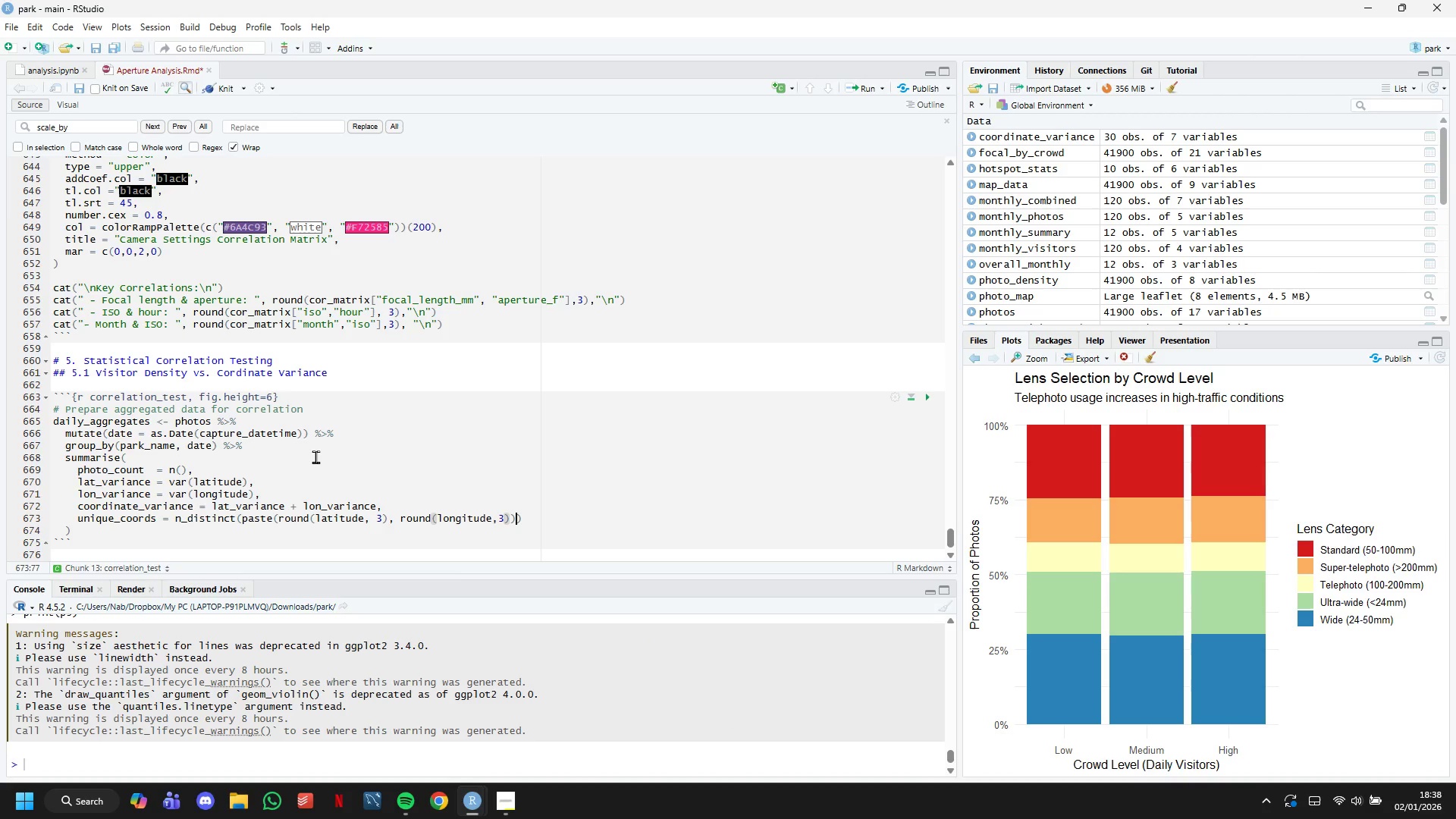 
key(ArrowRight)
 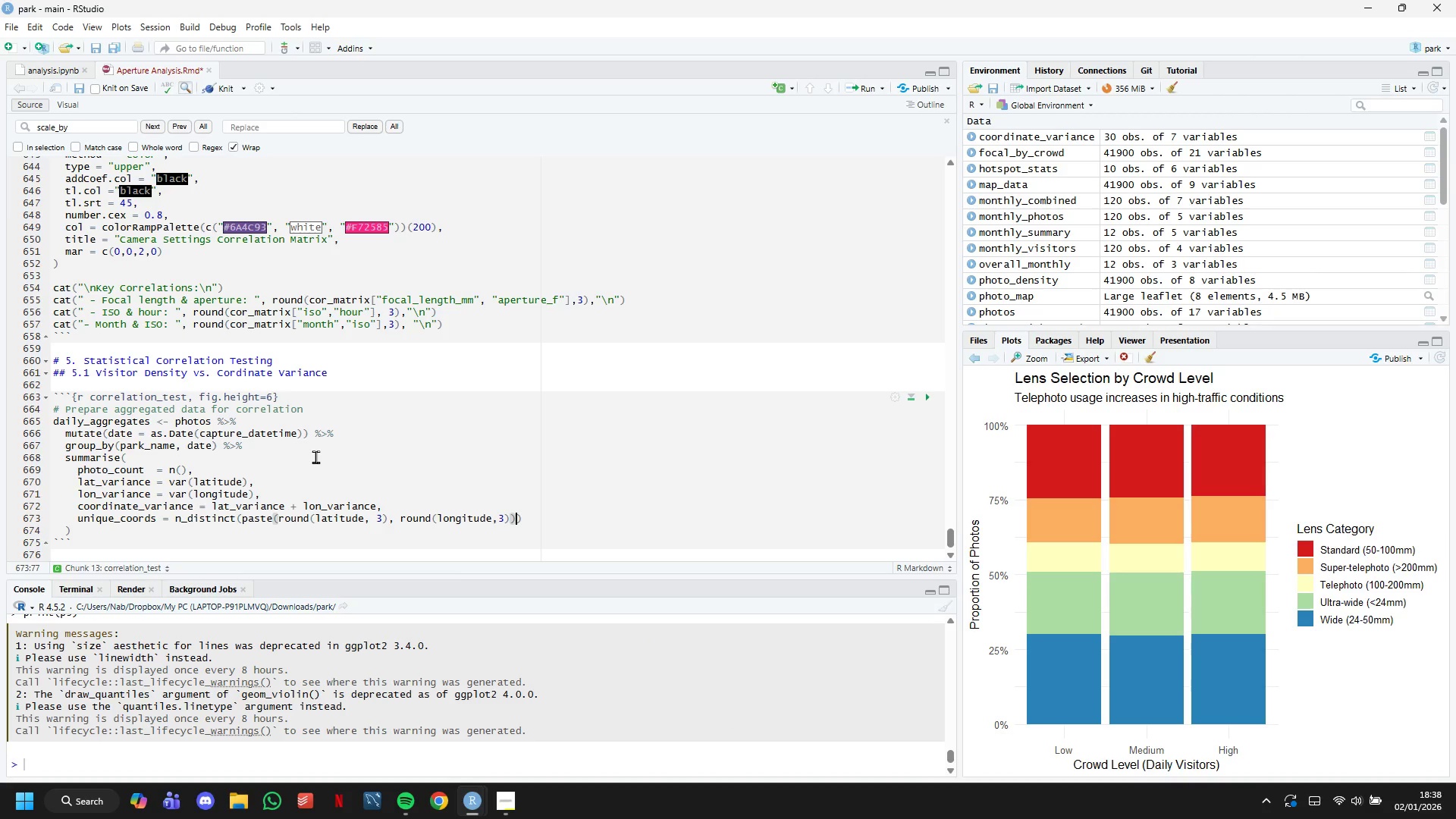 
key(ArrowRight)
 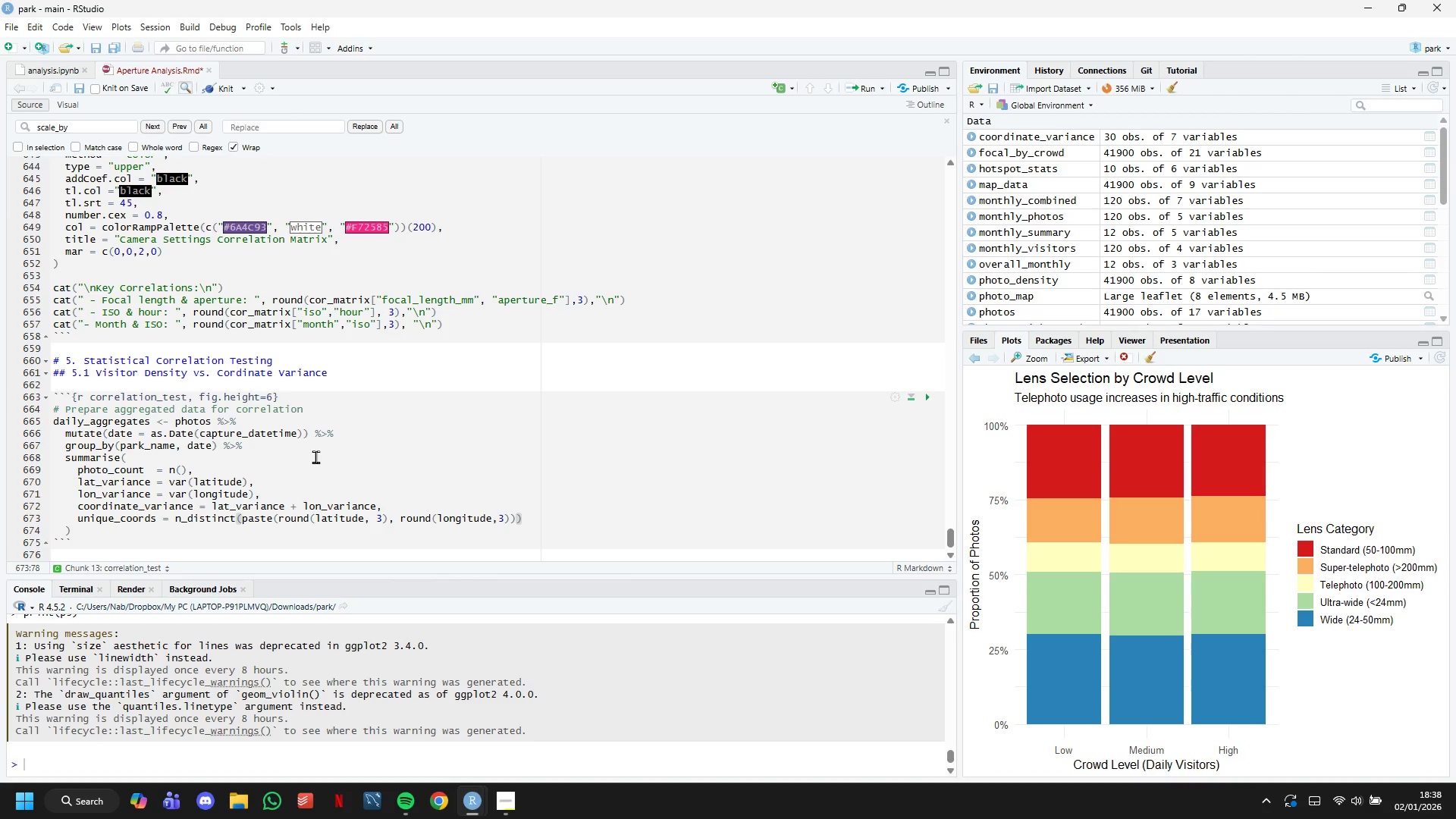 
key(Comma)
 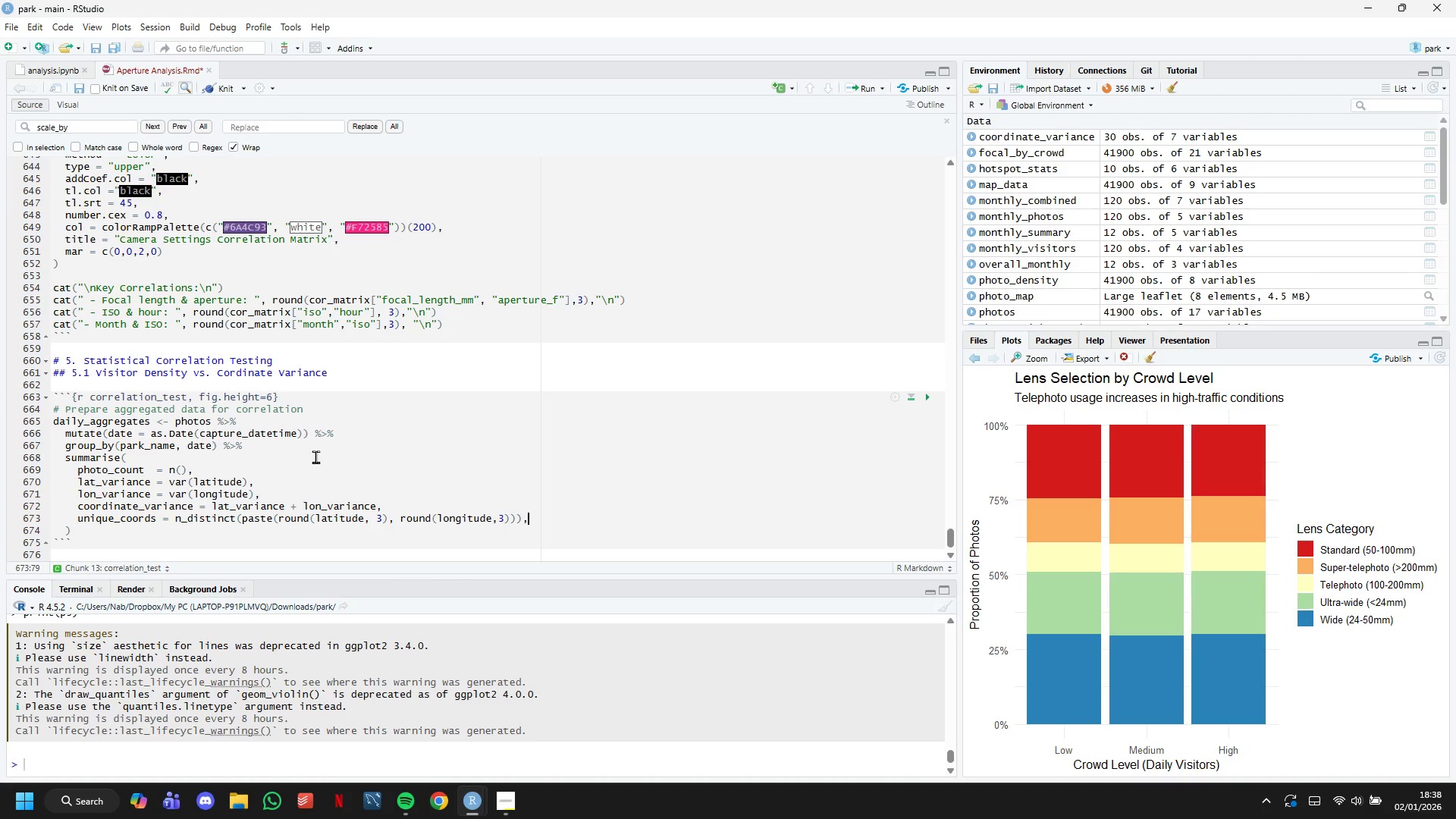 
key(Enter)
 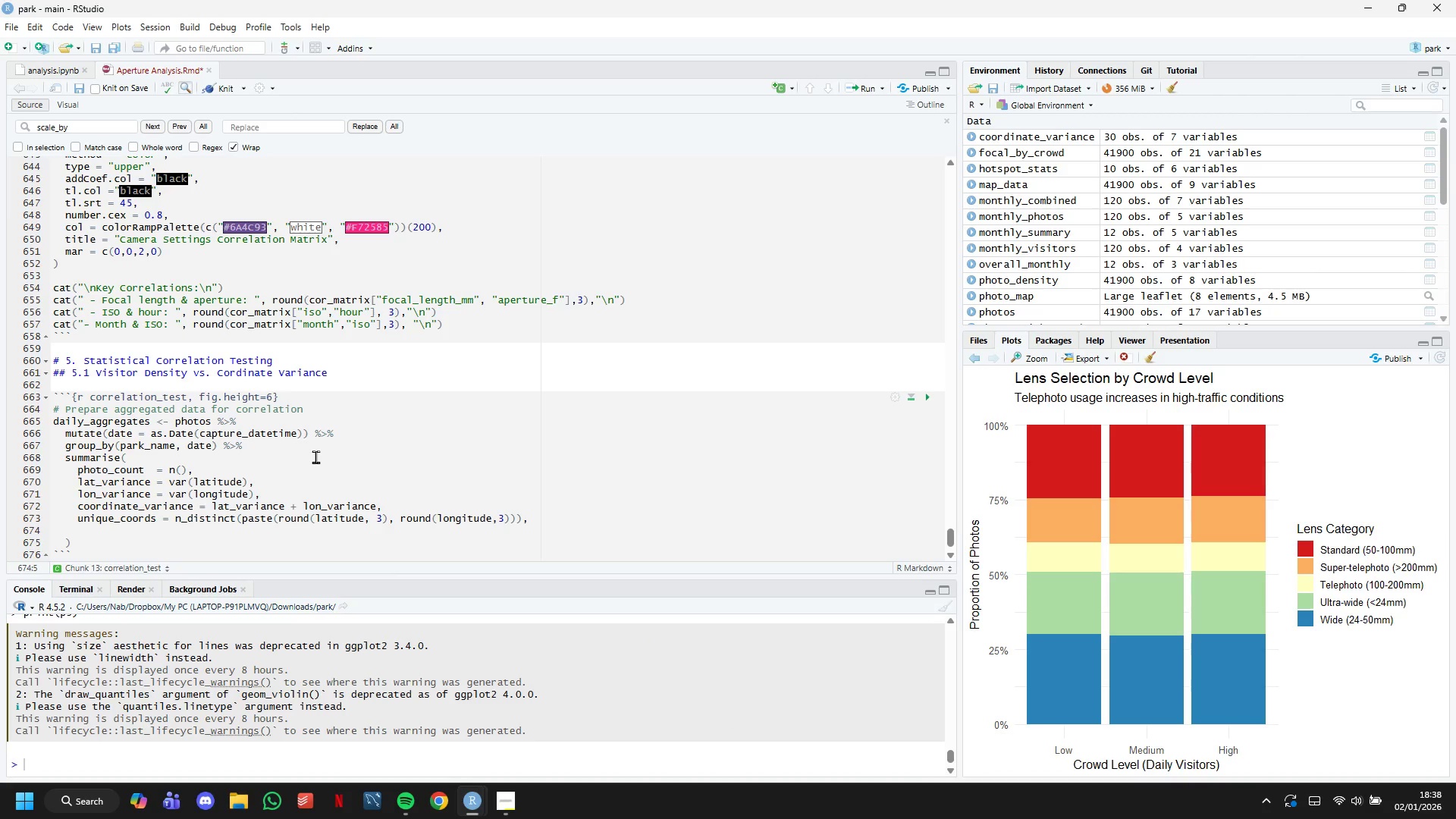 
type(.groups = "drop)
 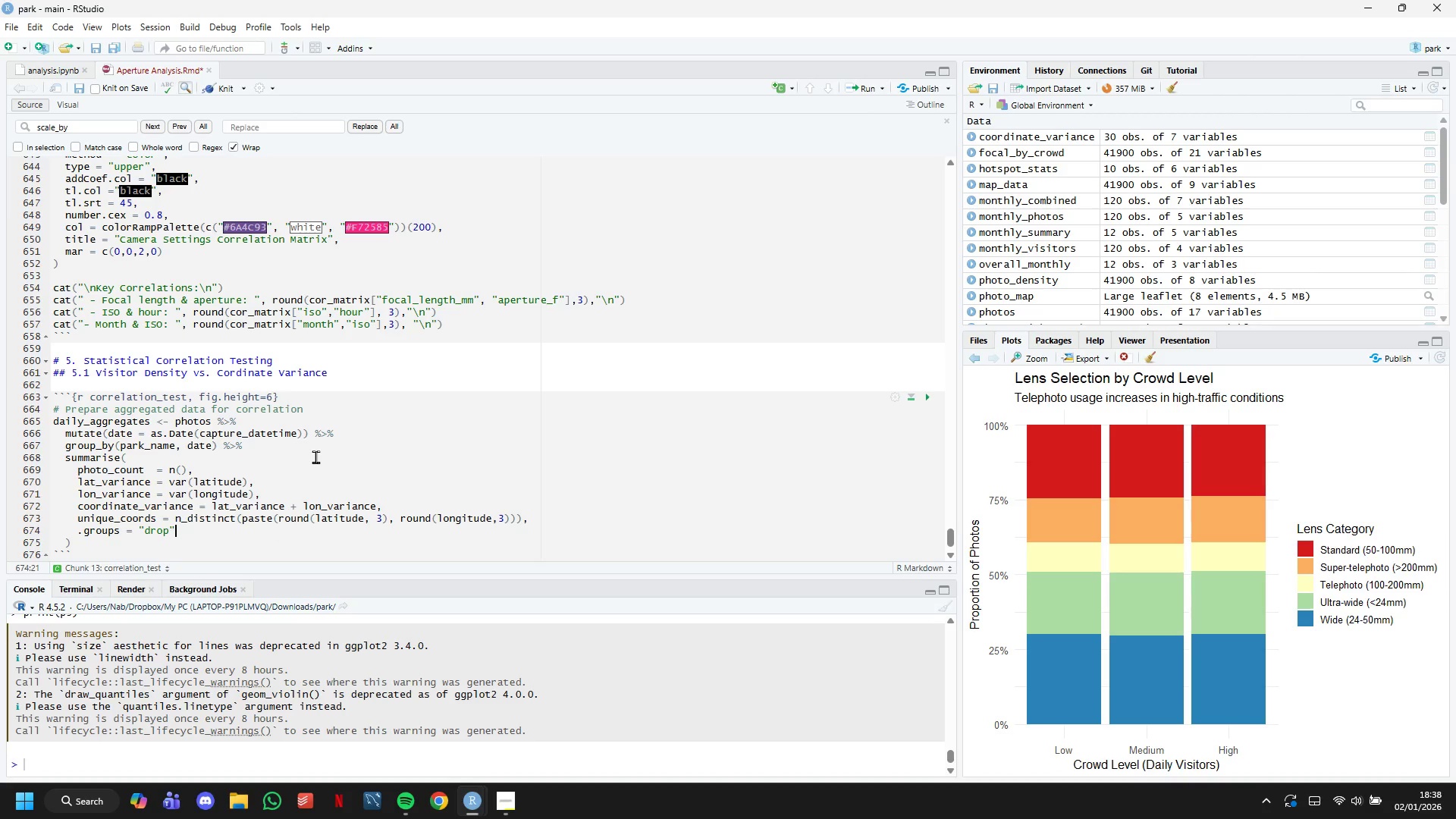 
 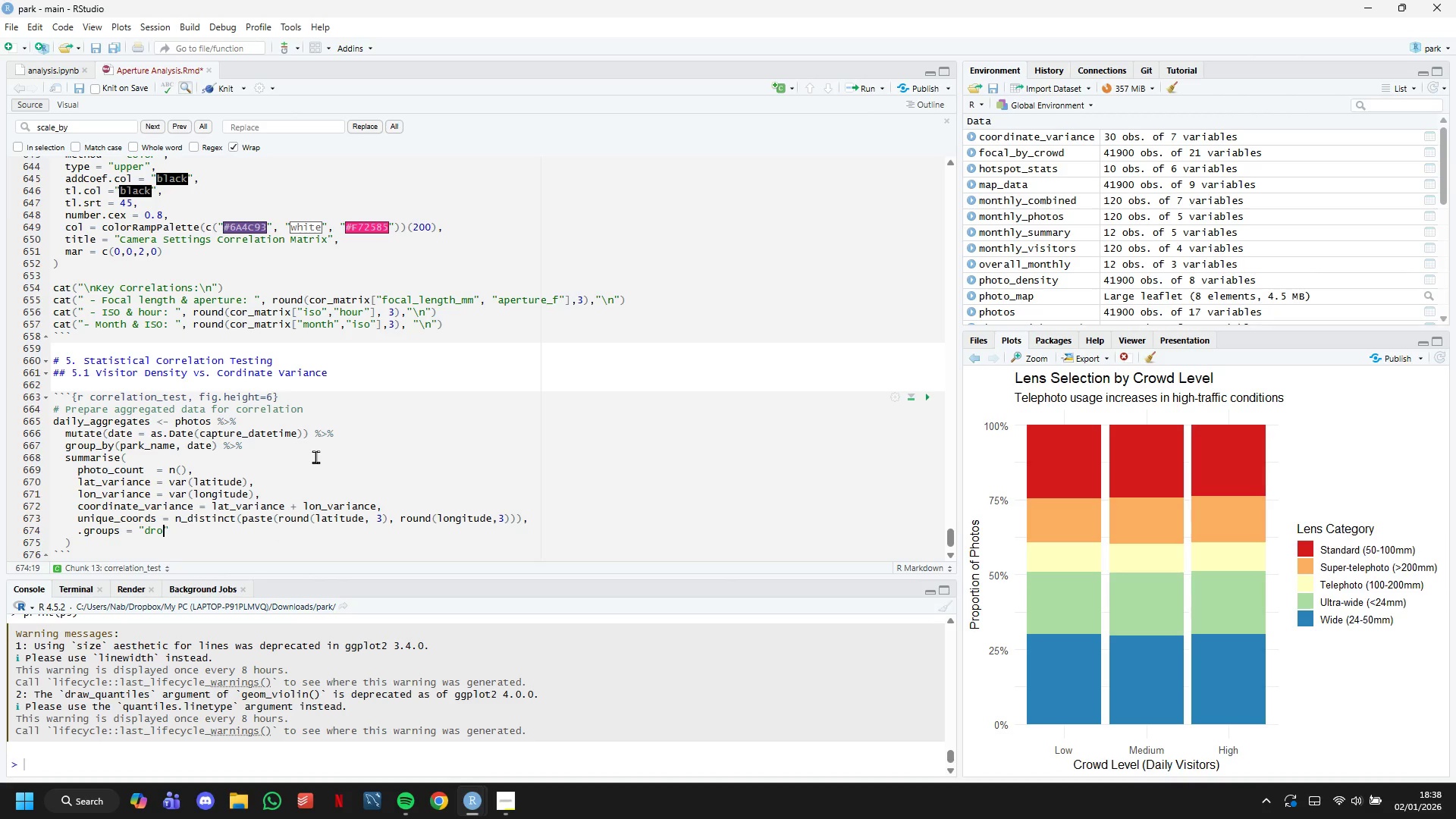 
key(ArrowRight)
 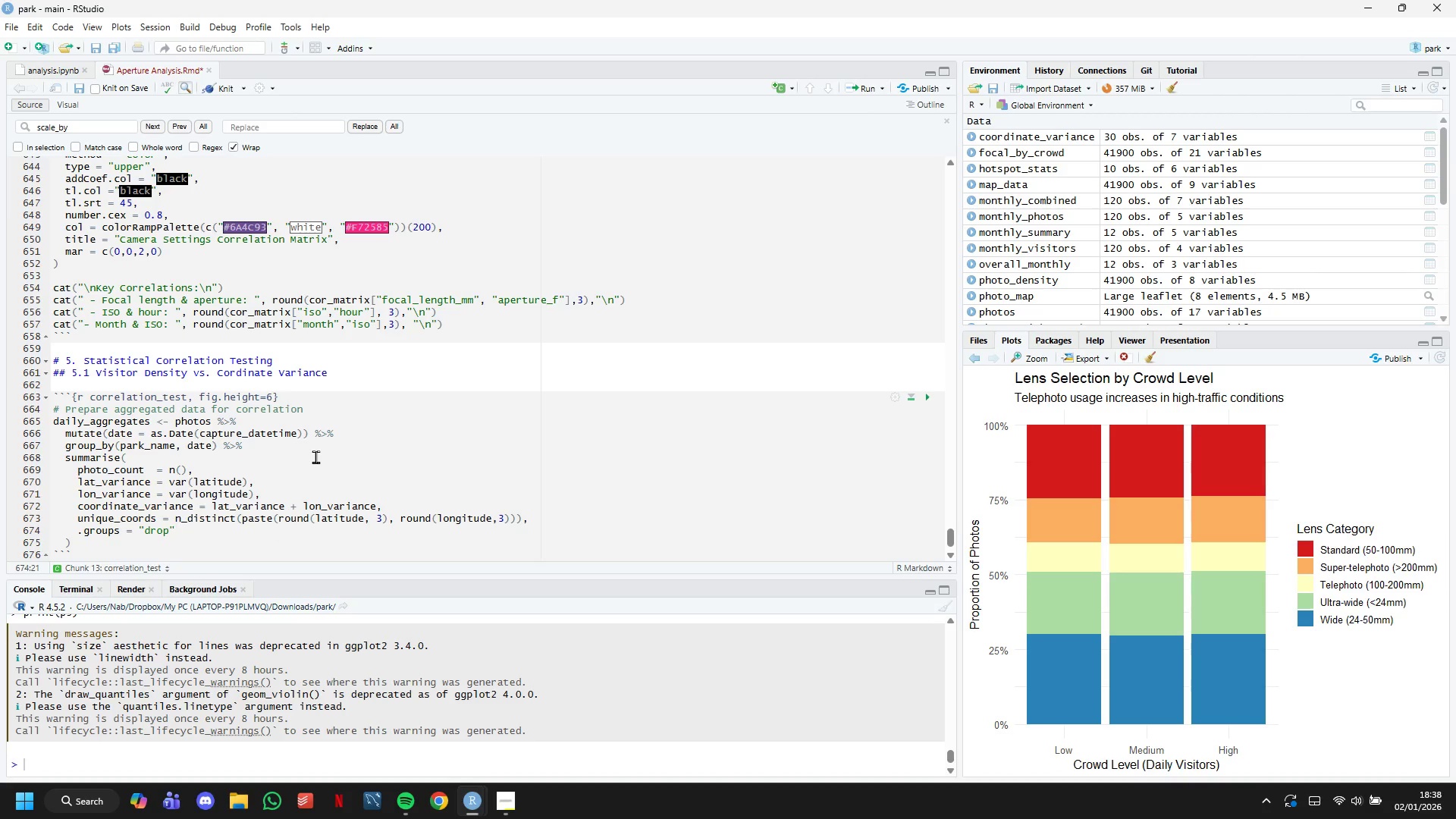 
key(ArrowDown)
 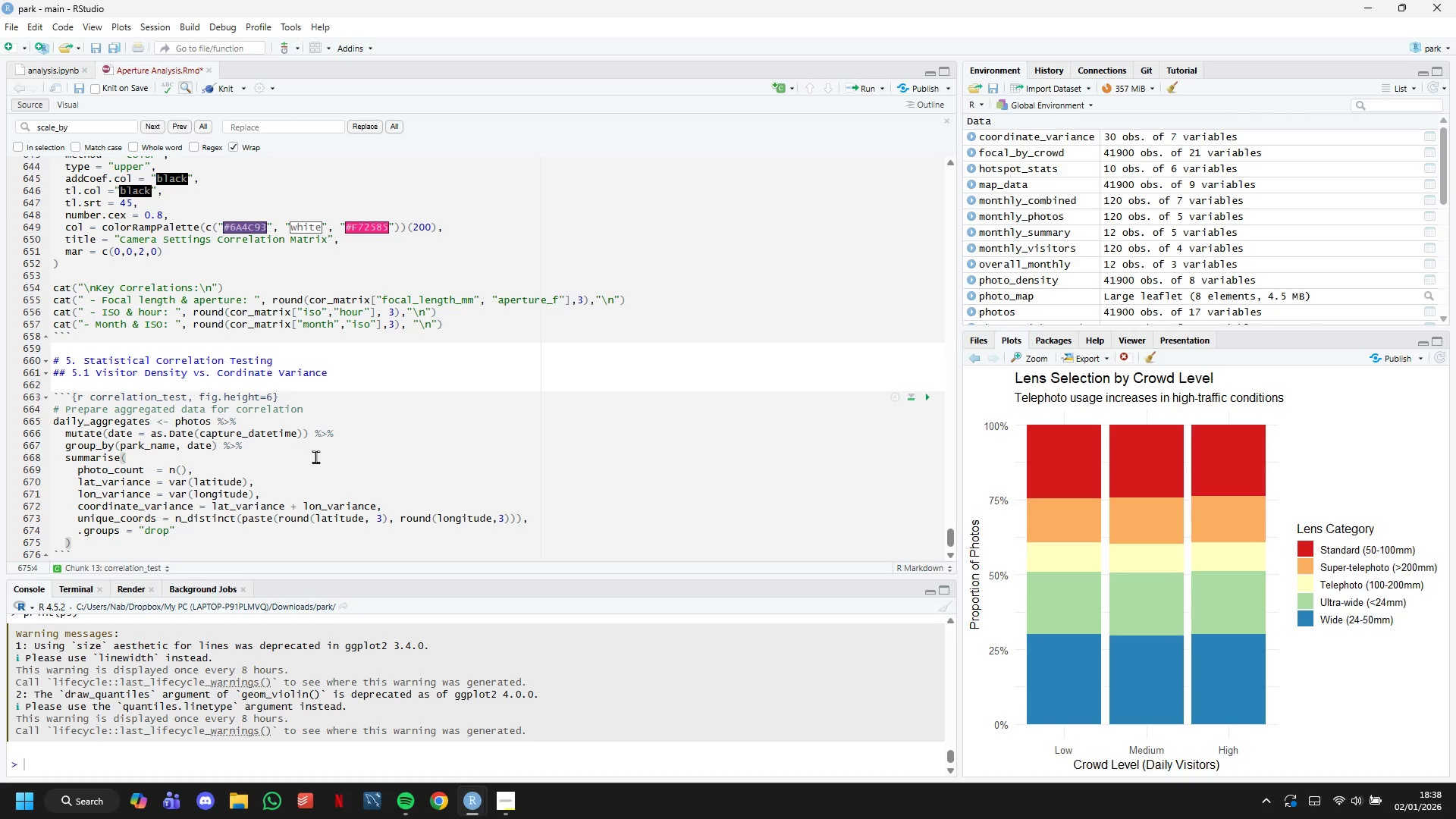 
key(Space)
 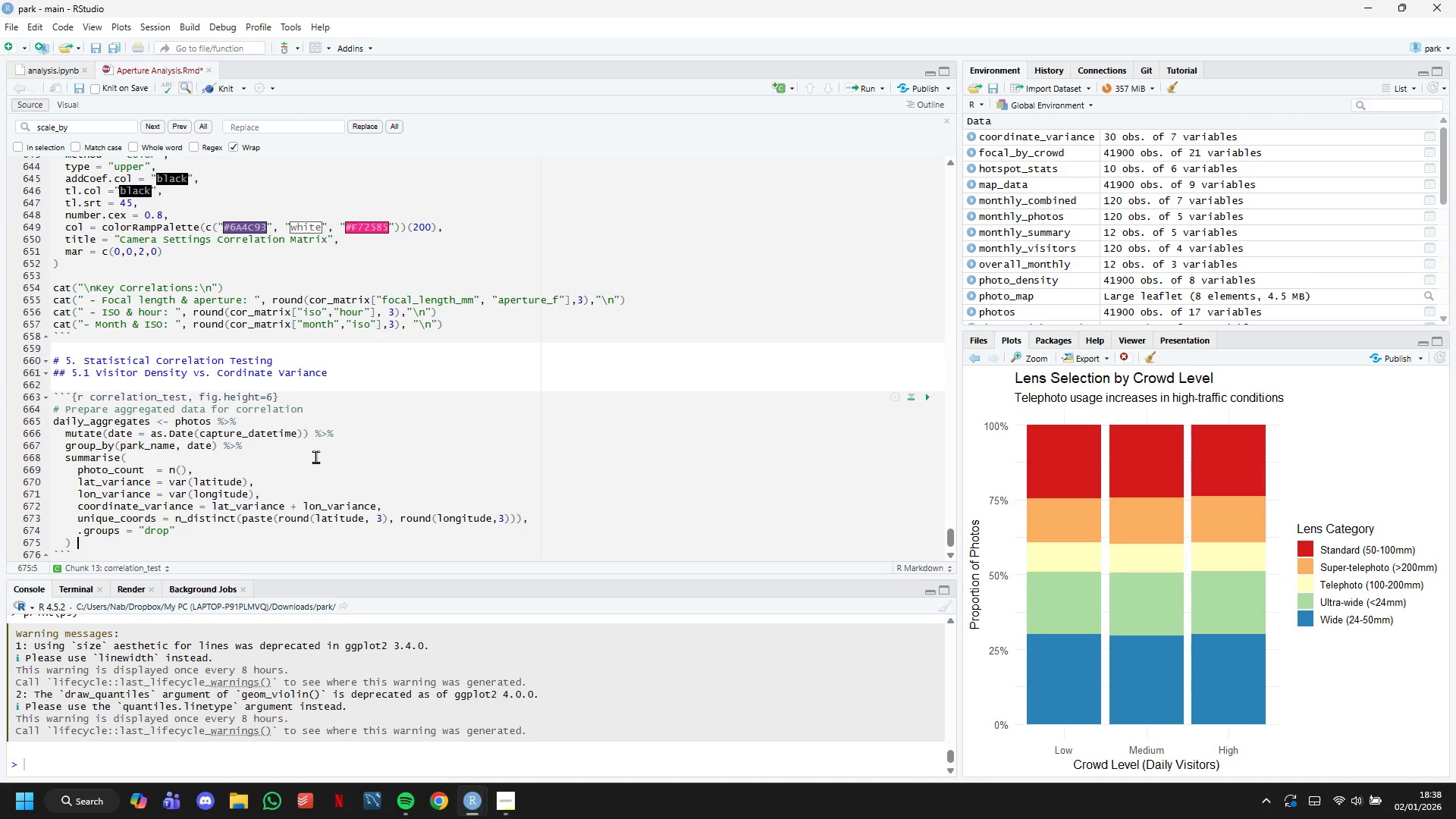 
key(Shift+5)
 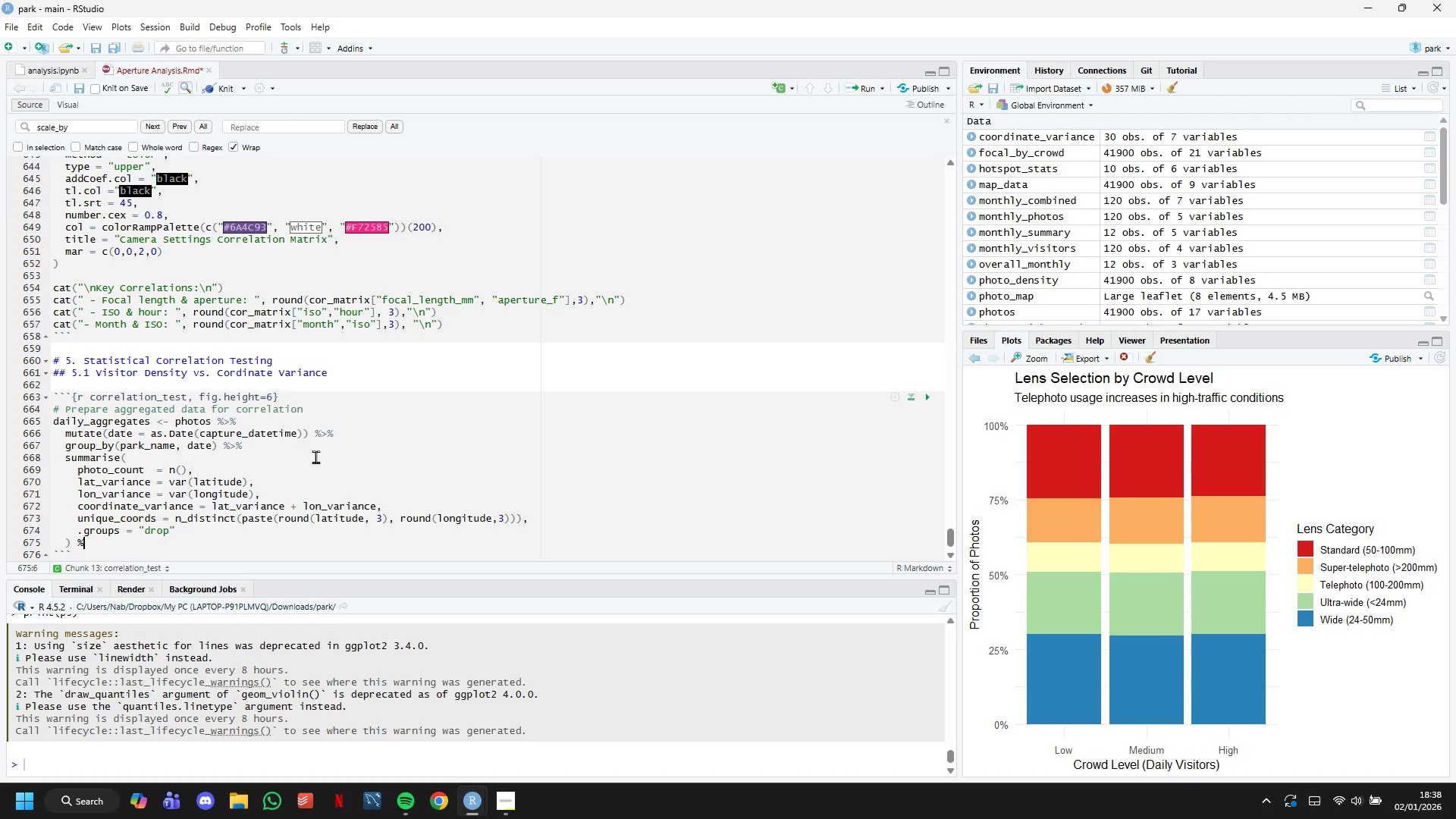 
key(Shift+Period)
 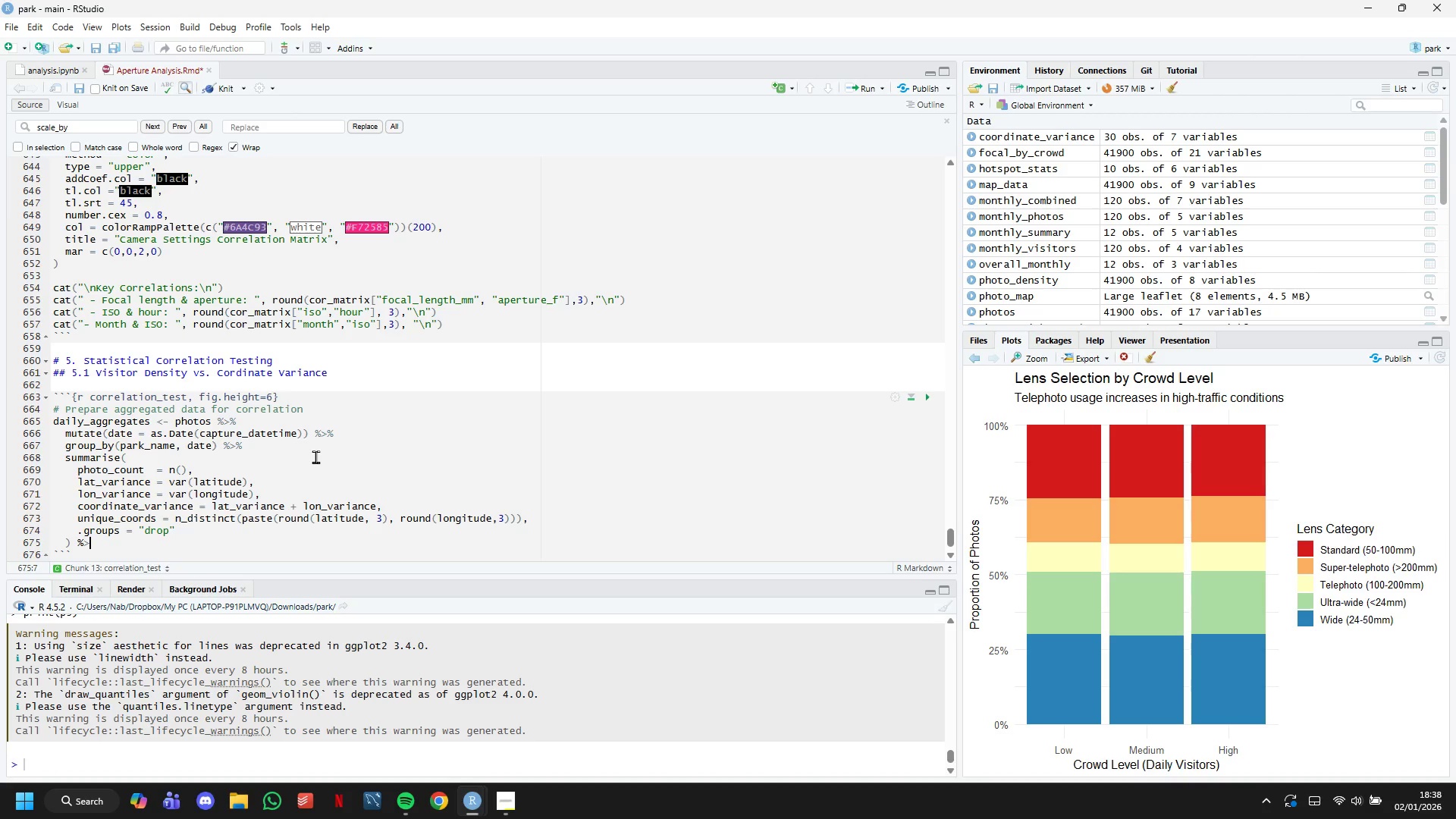 
key(Shift+5)
 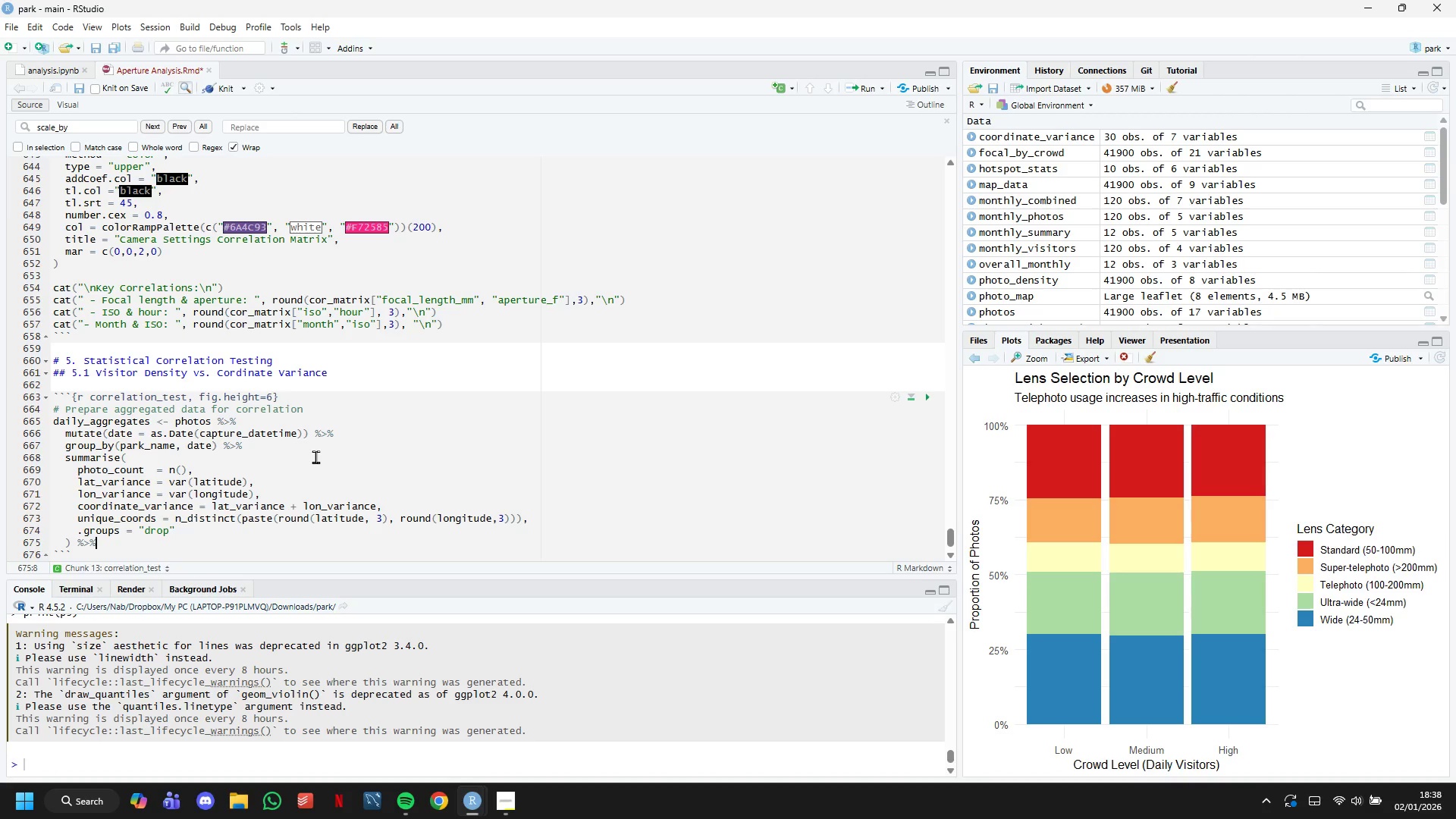 
key(Enter)
 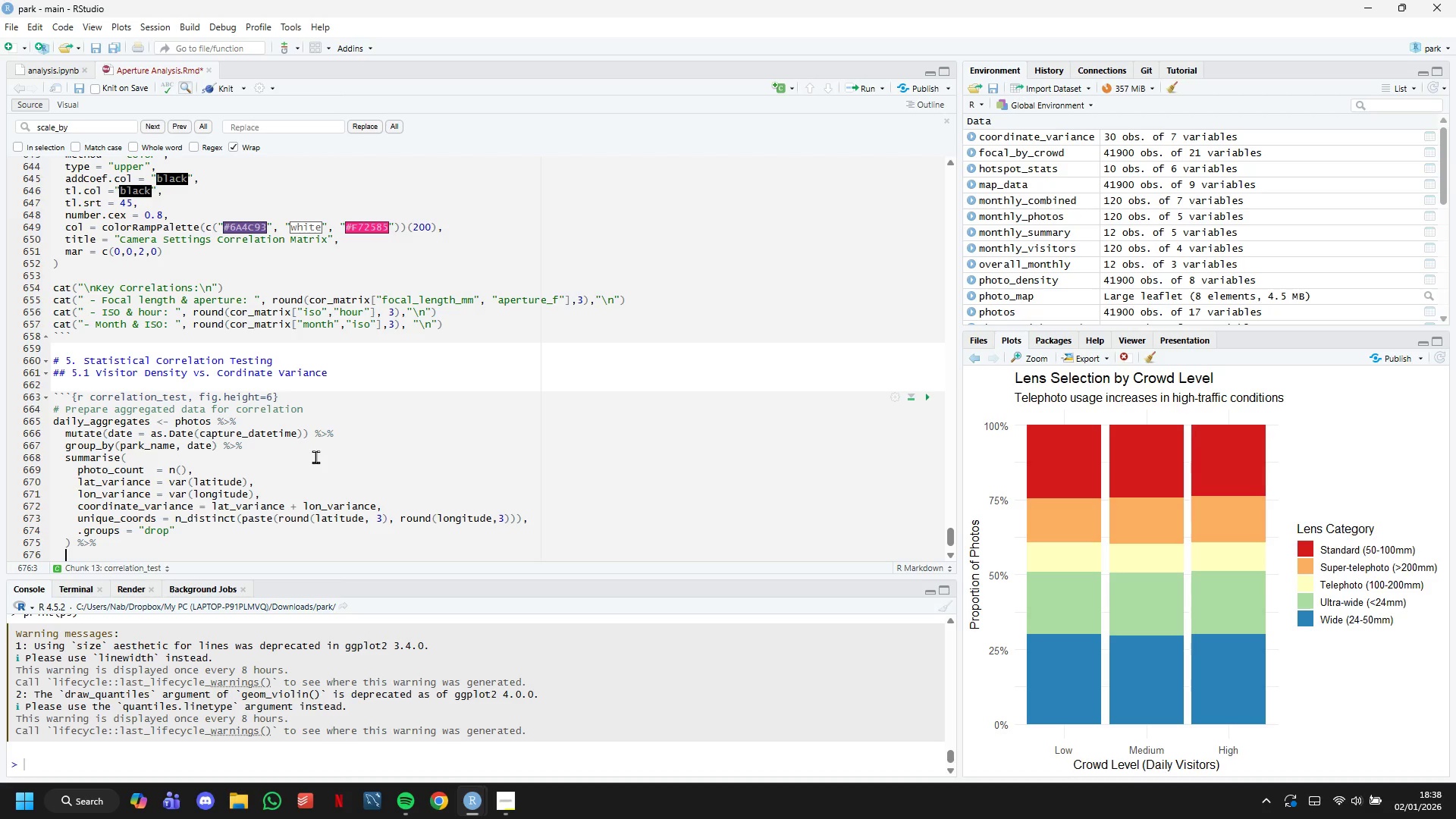 
scroll: coordinate [318, 453], scroll_direction: down, amount: 6.0
 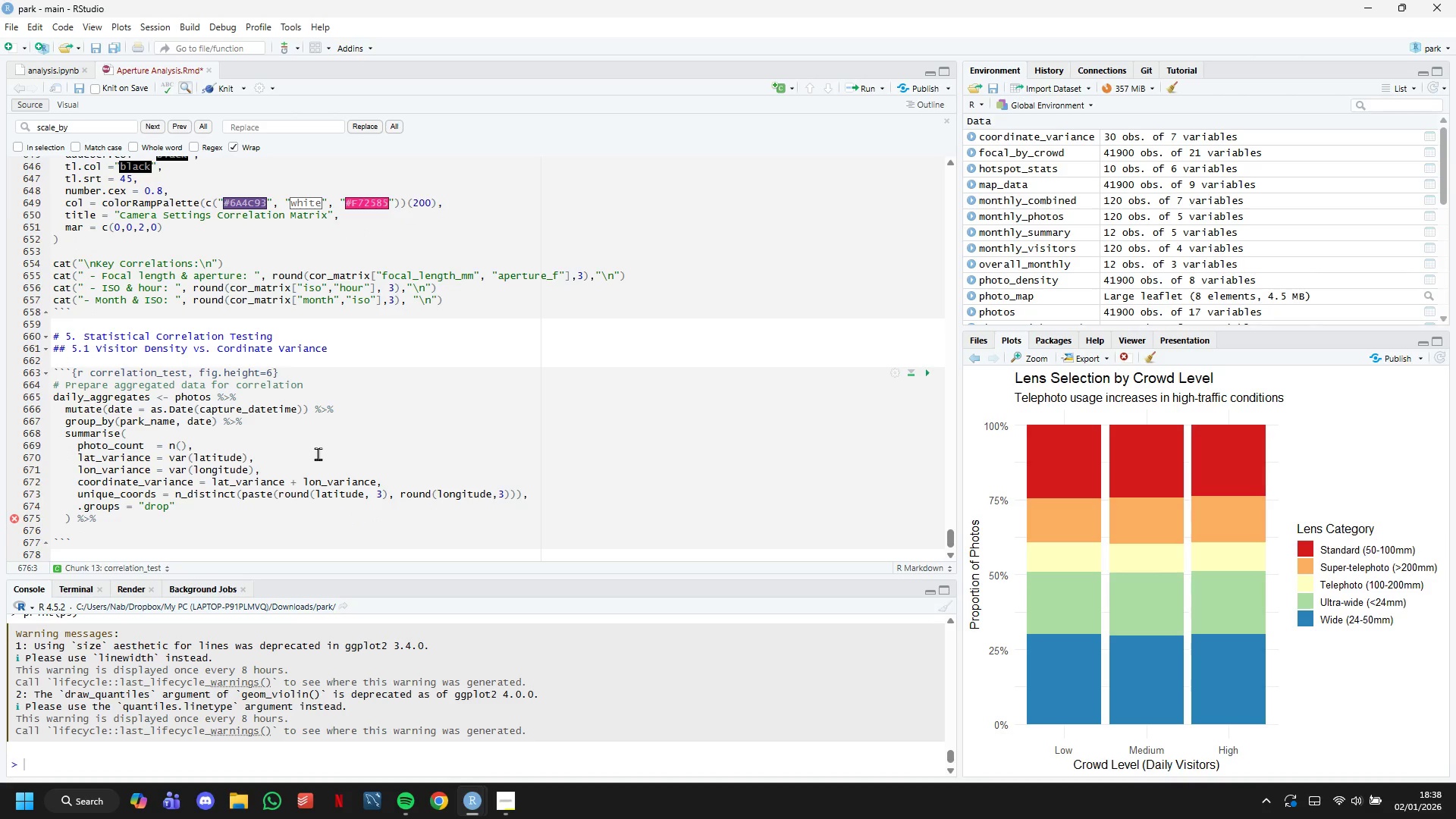 
type(left_join()
 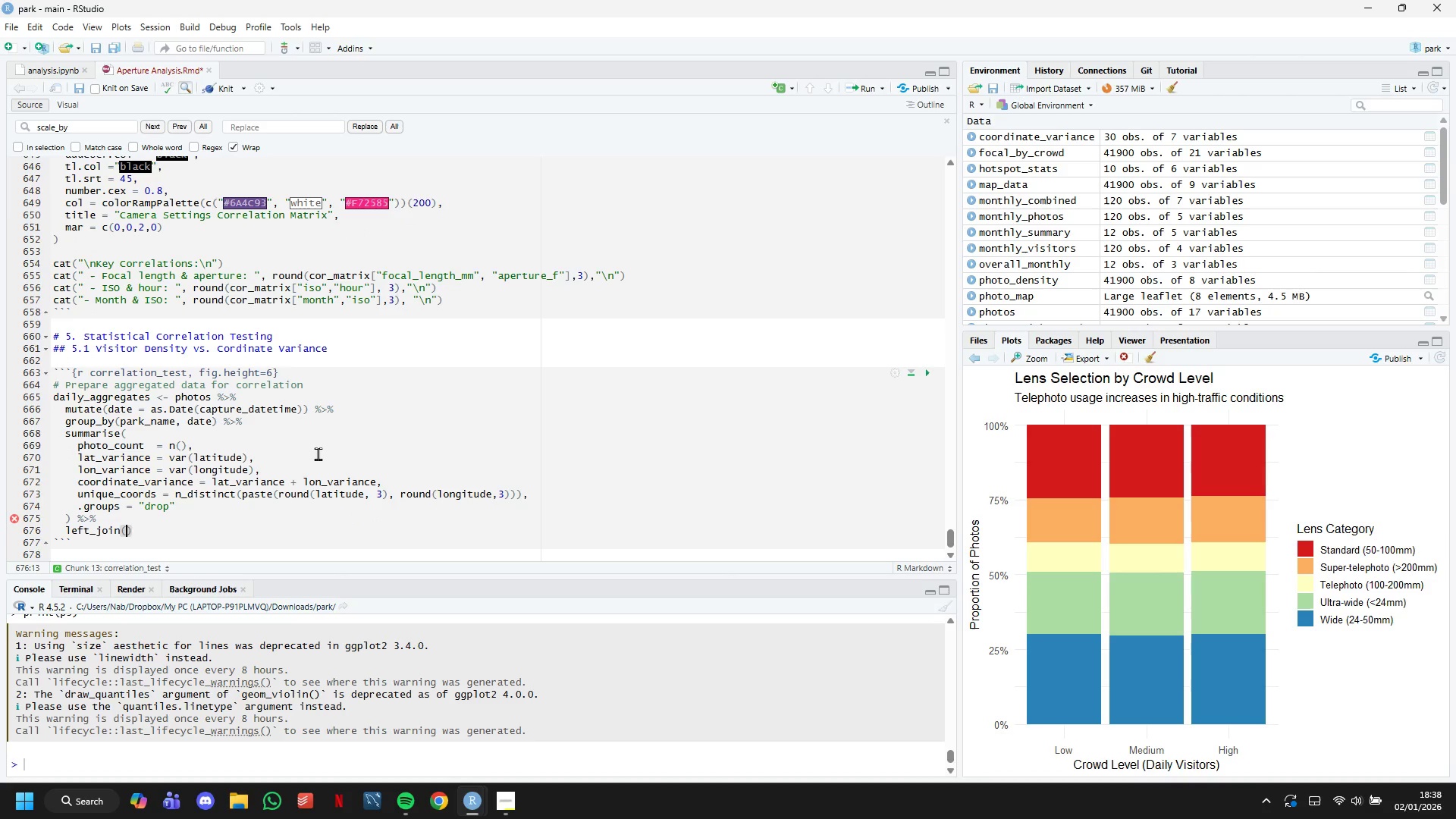 
key(Enter)
 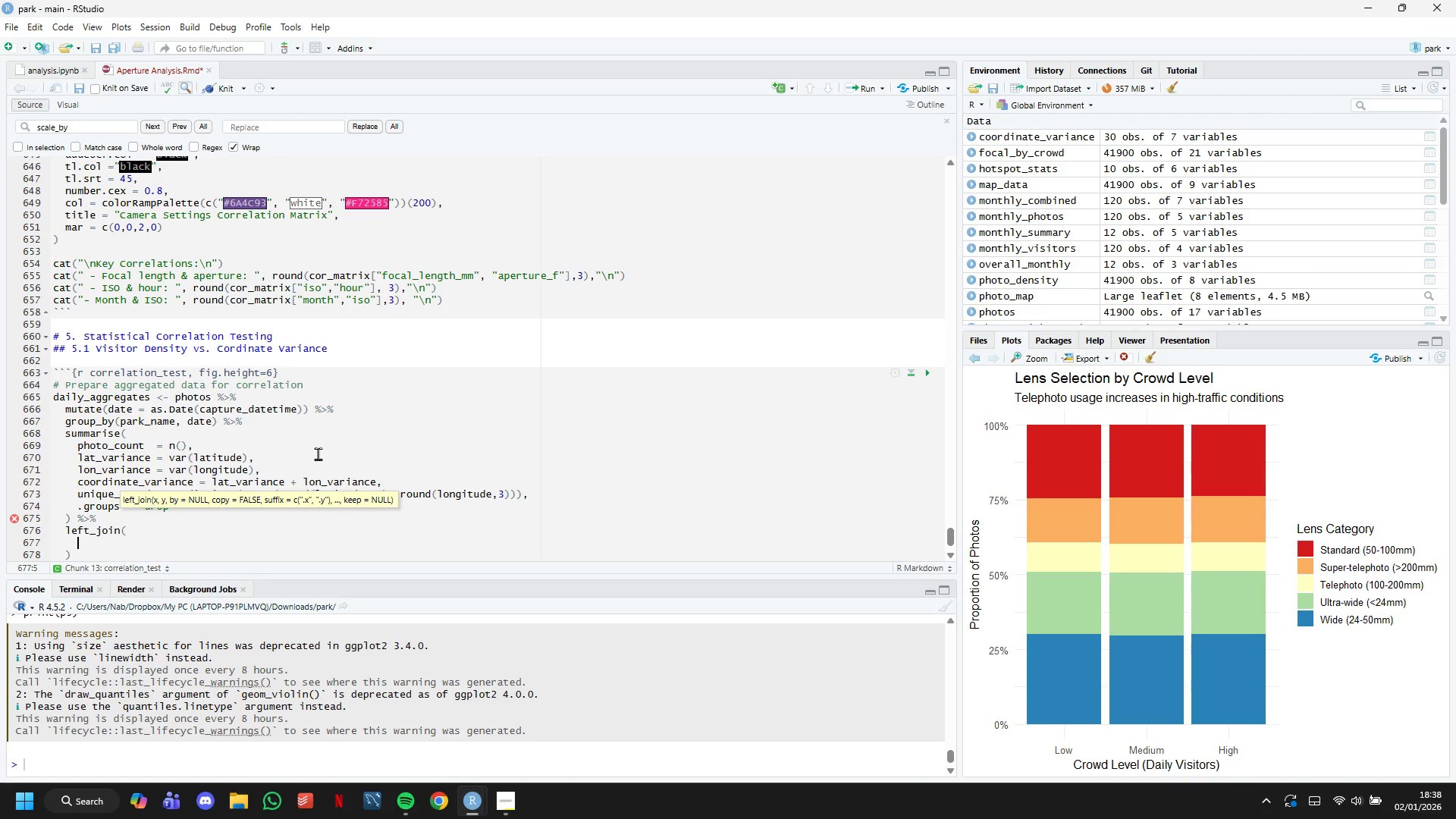 
type(visitation %>% select (park_name, date, daily )
key(Backspace)
 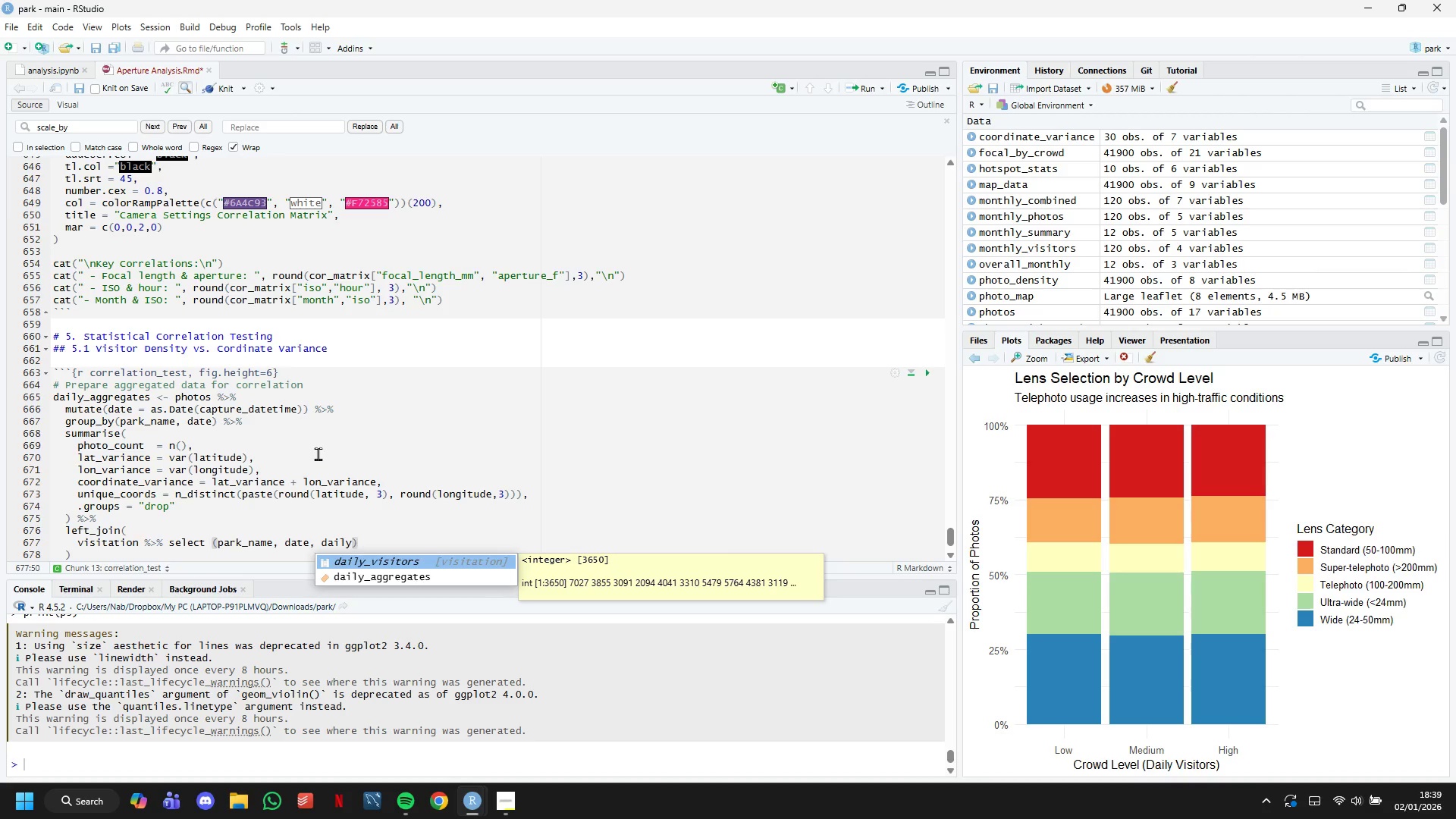 
type(_vii)
key(Backspace)
type(si)
key(Tab)
 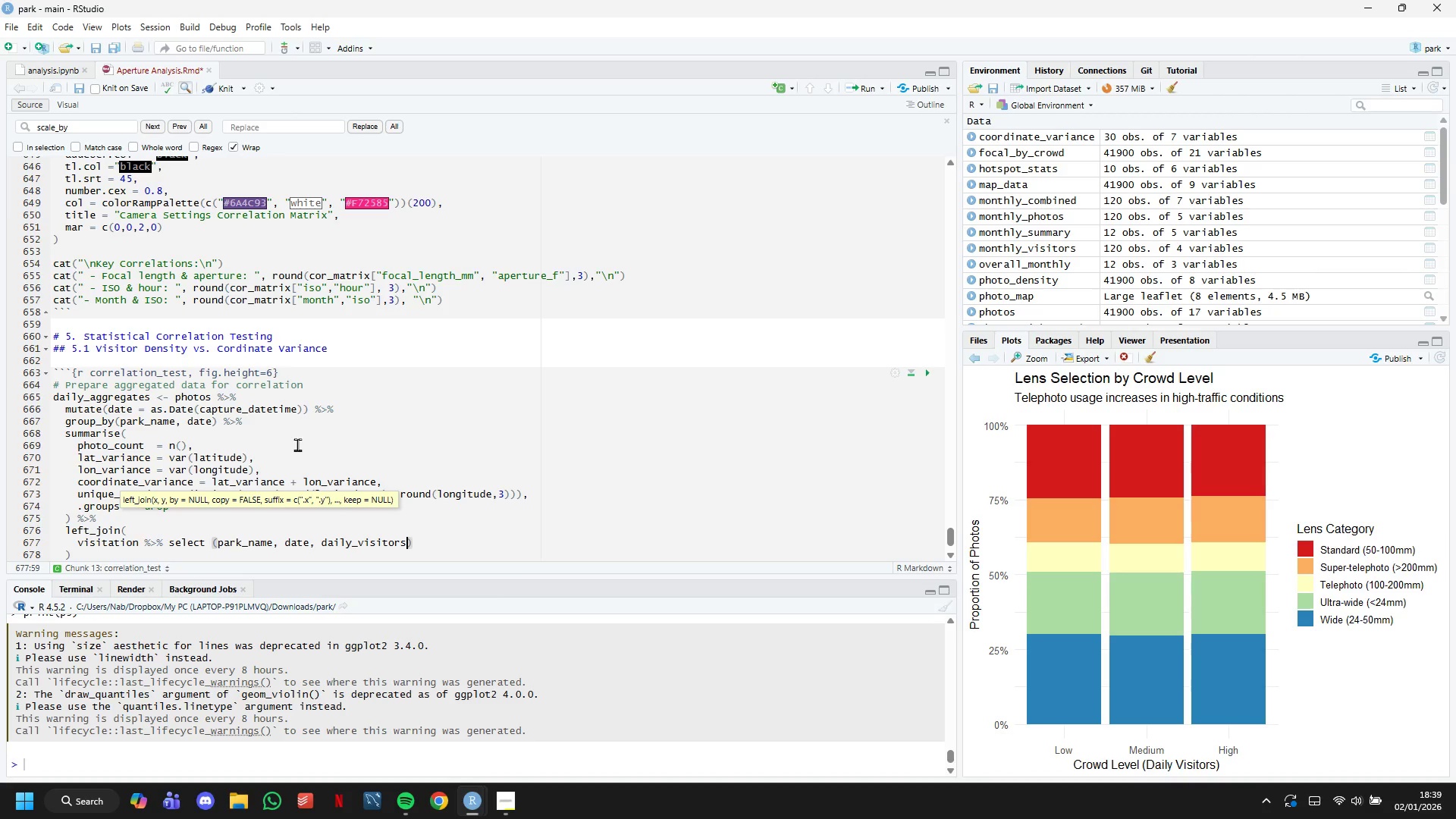 
key(ArrowRight)
 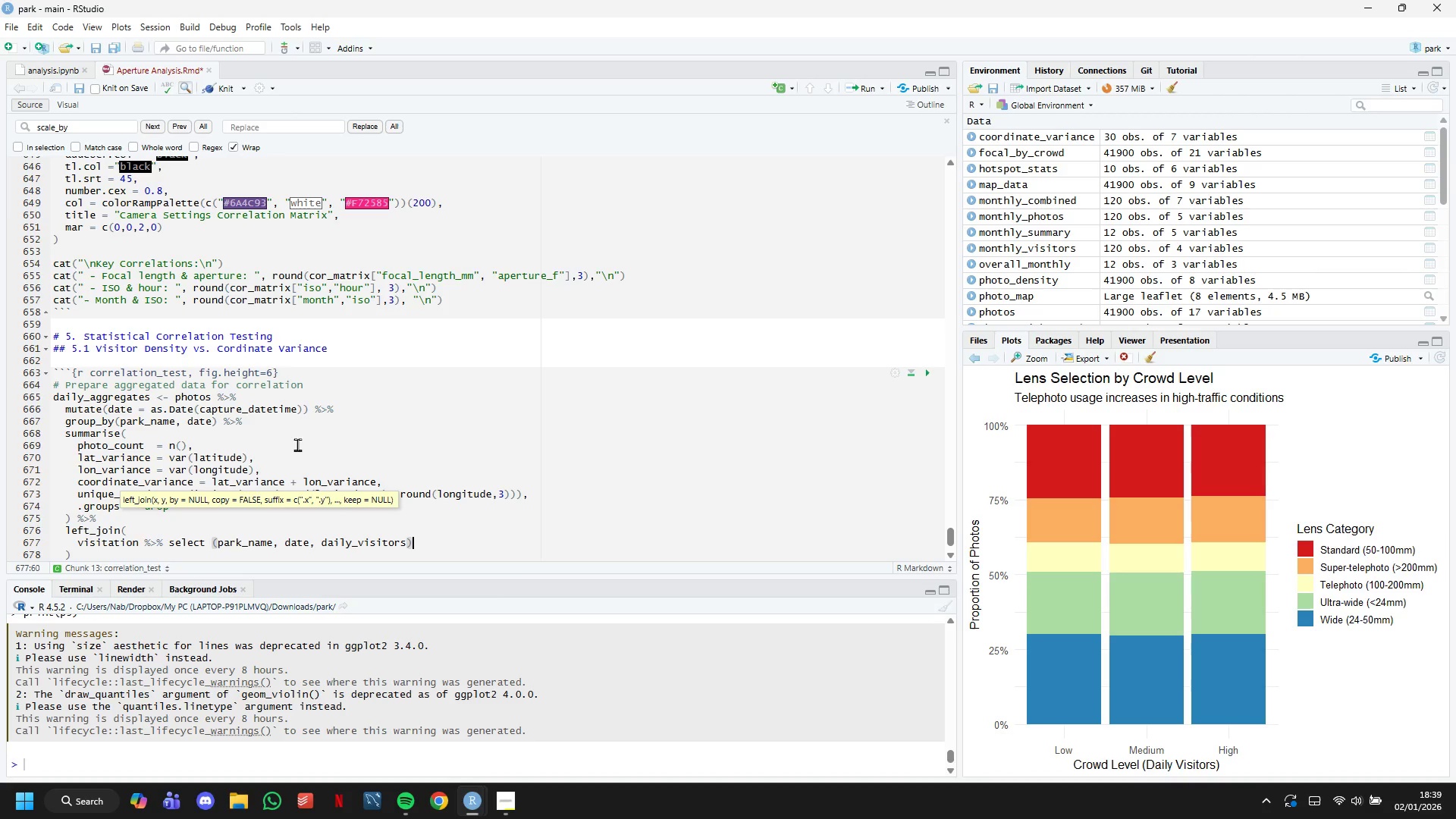 
key(Comma)
 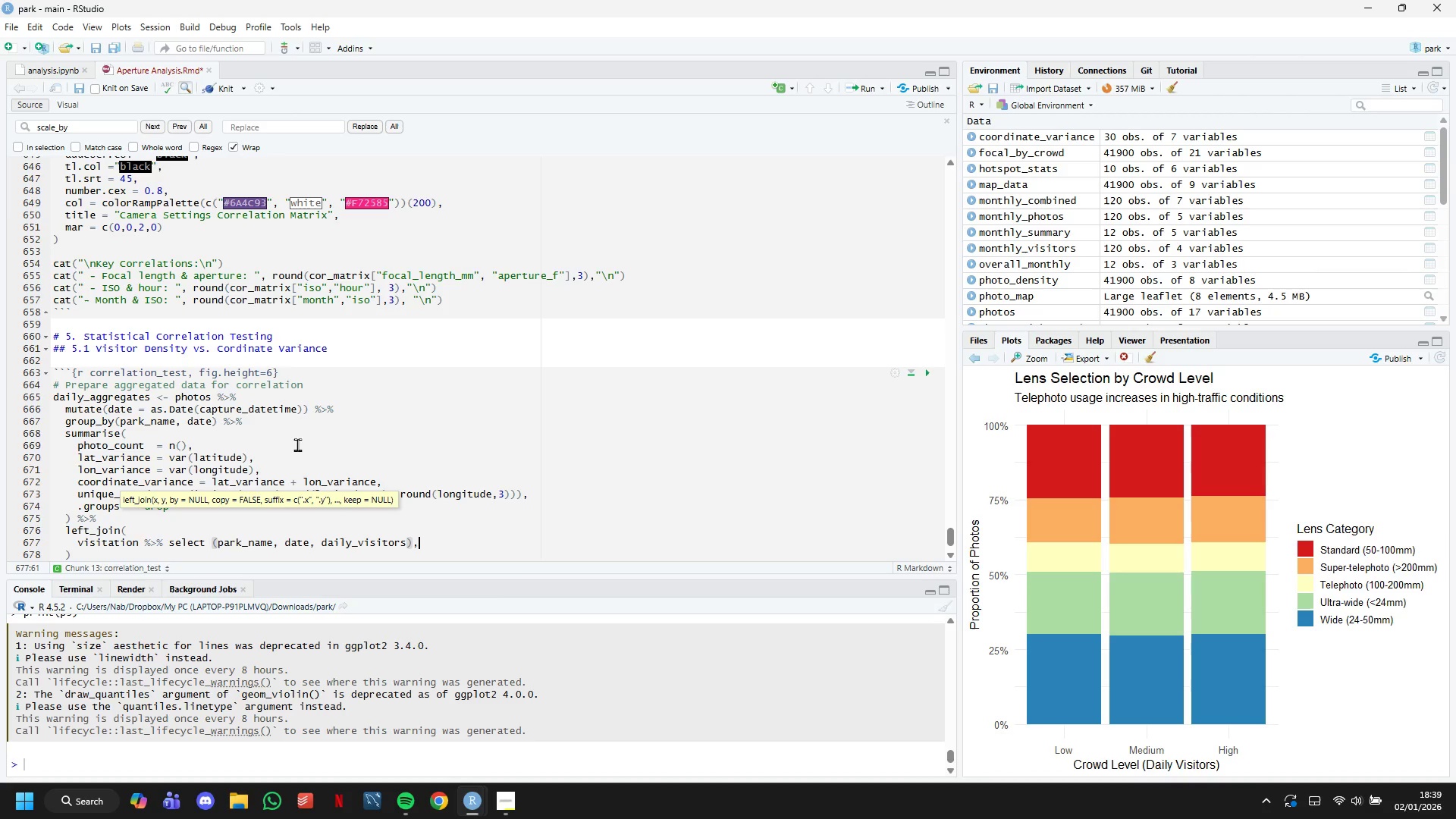 
key(Enter)
 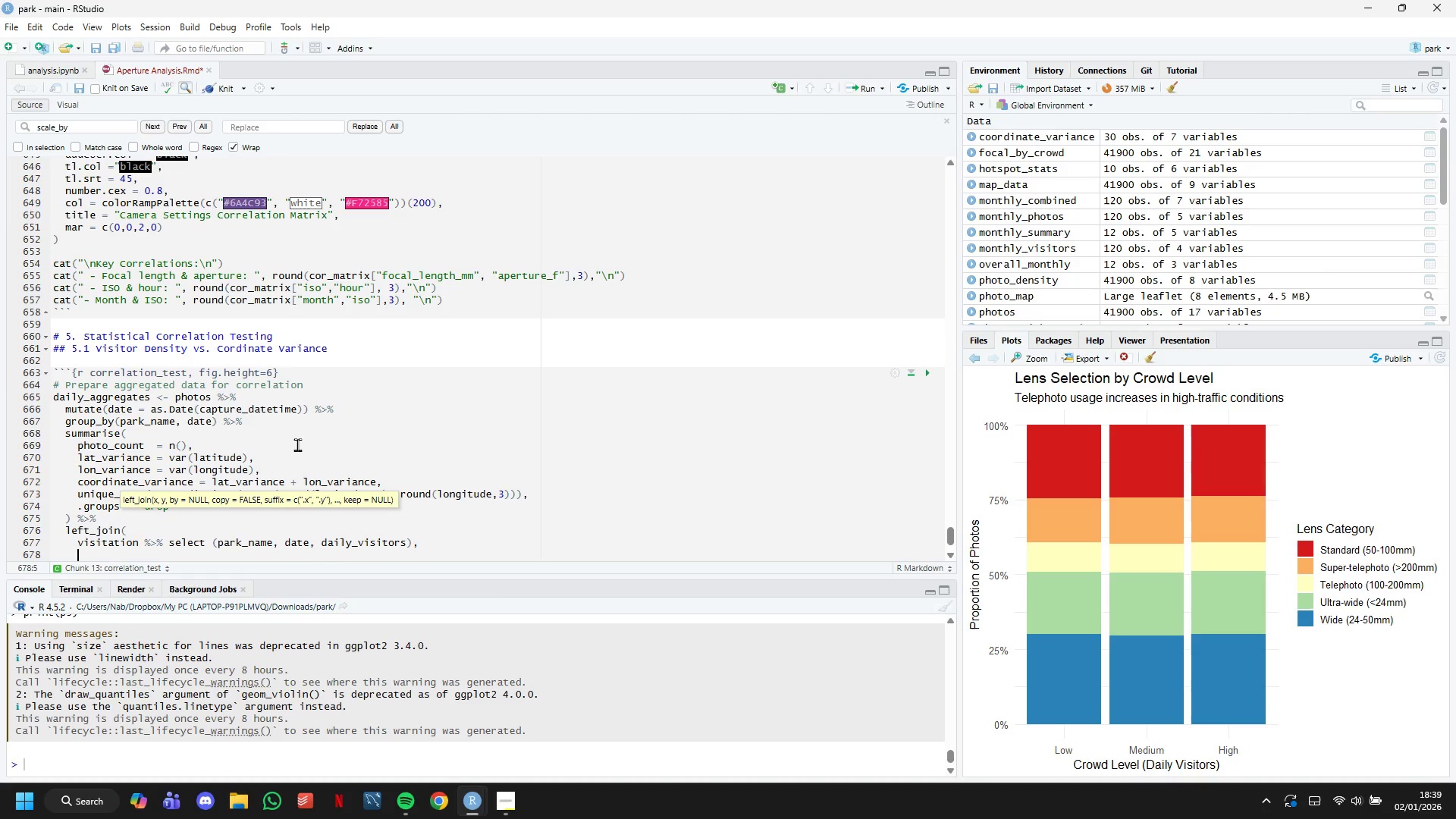 
type(by = c("park_name)
 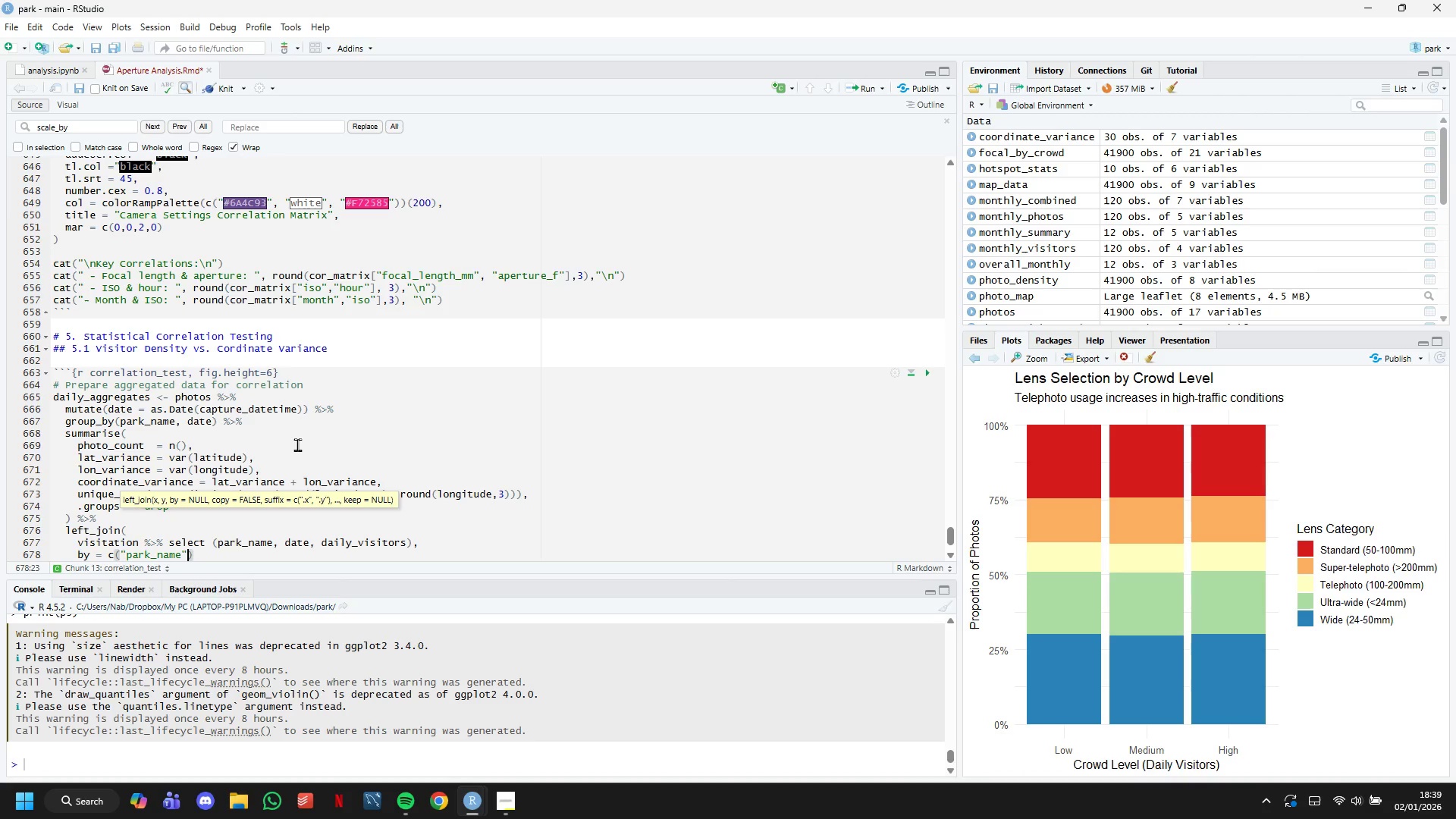 
 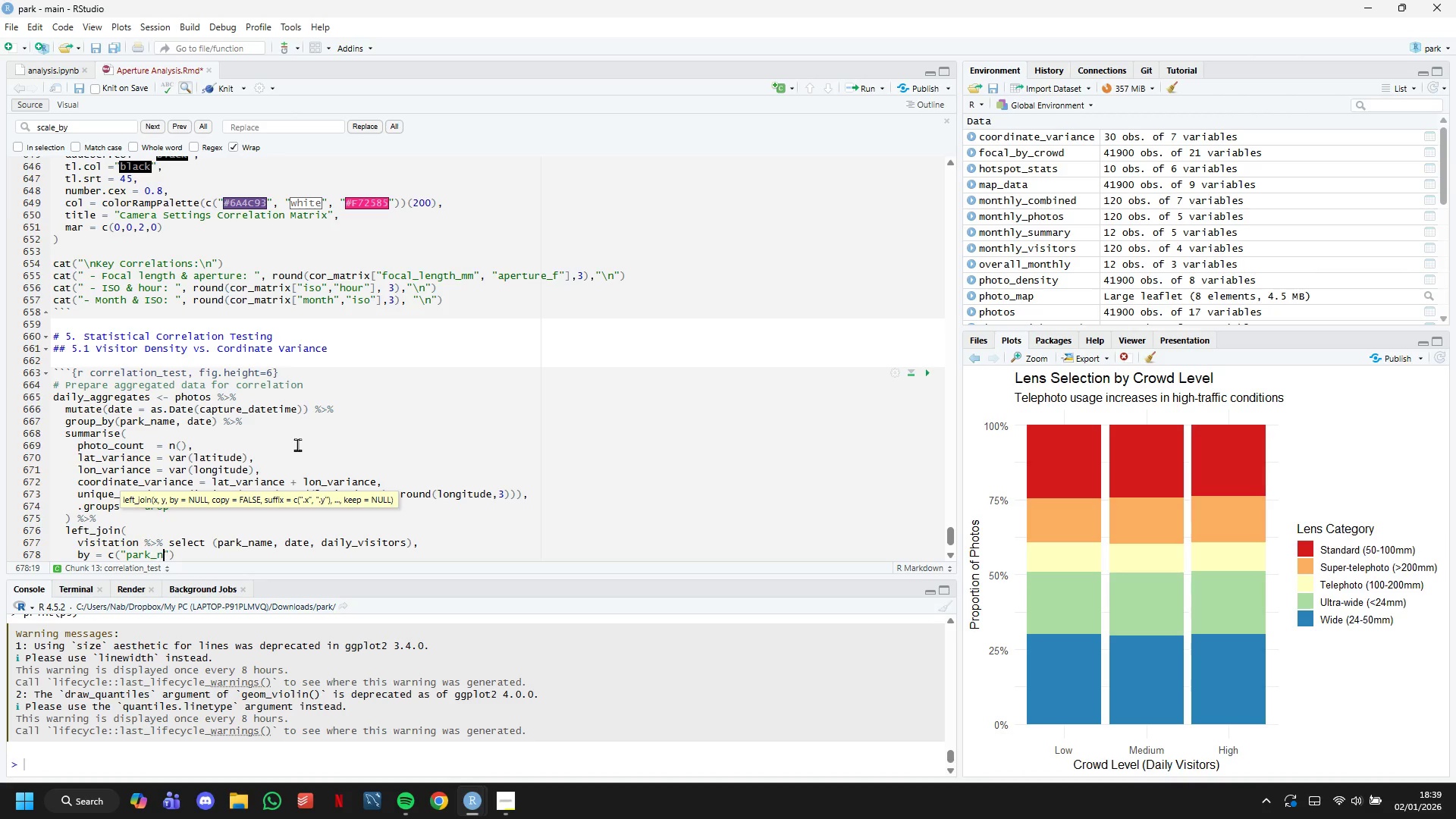 
key(ArrowRight)
 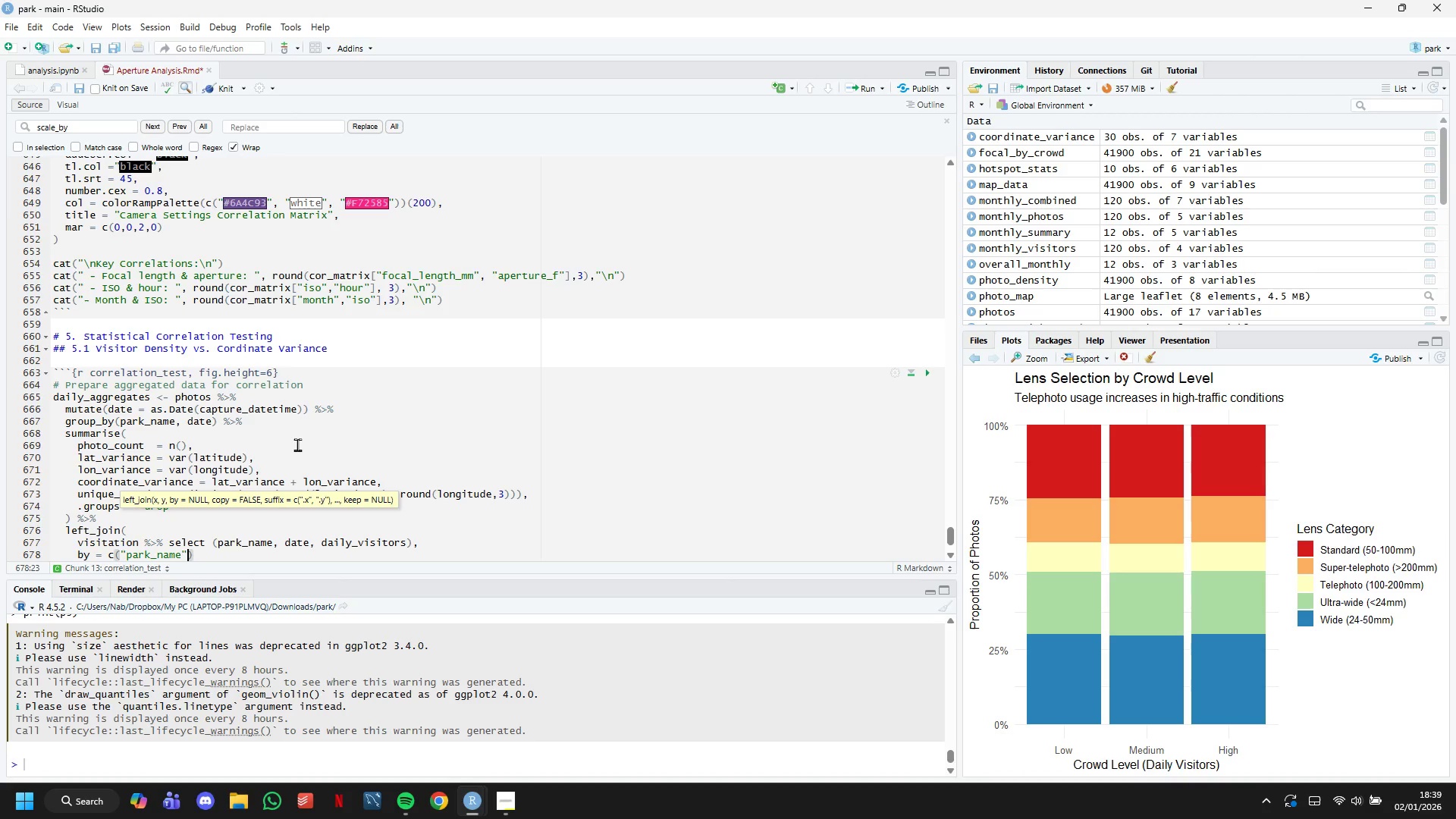 
type(, "date)
 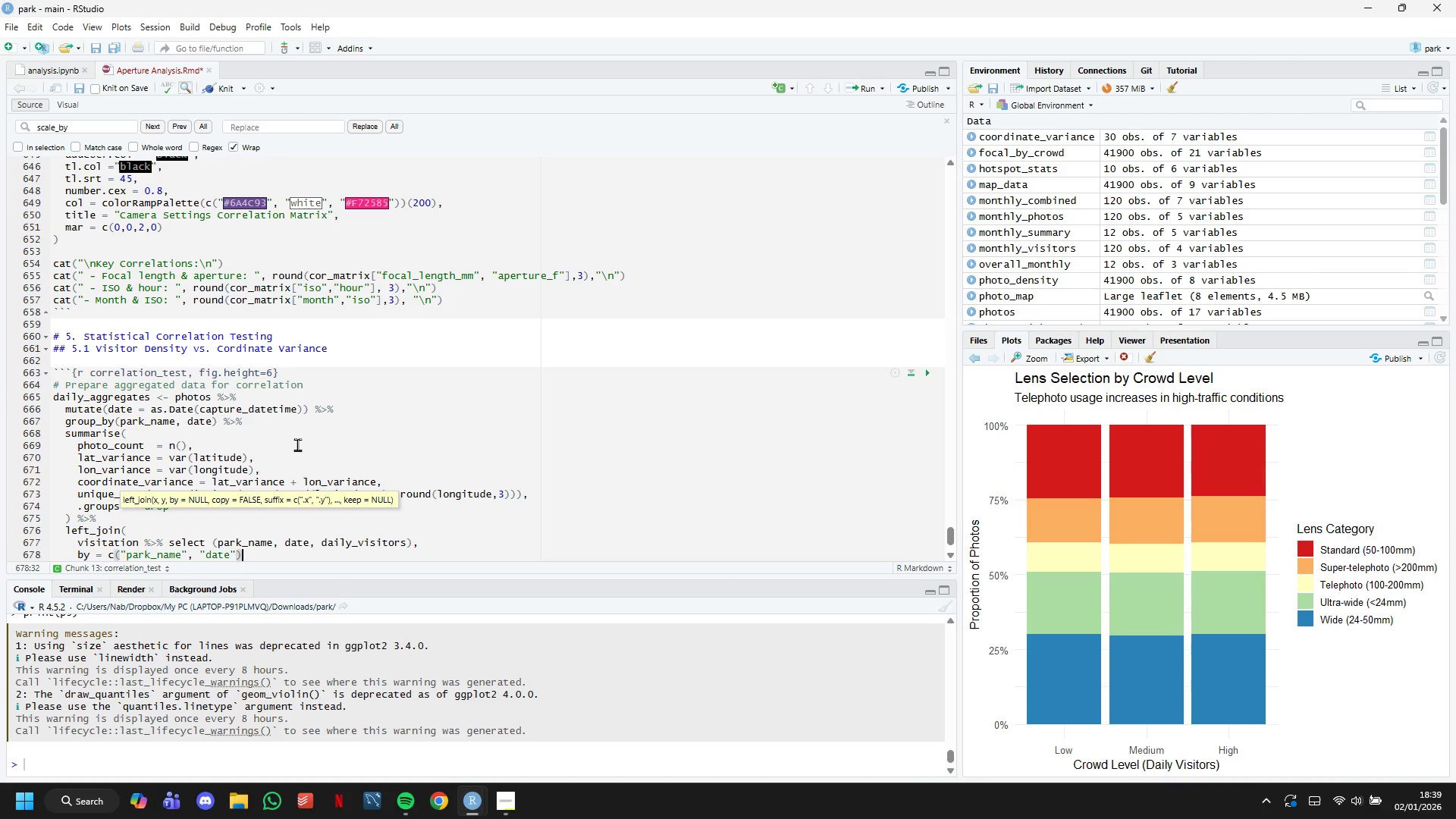 
 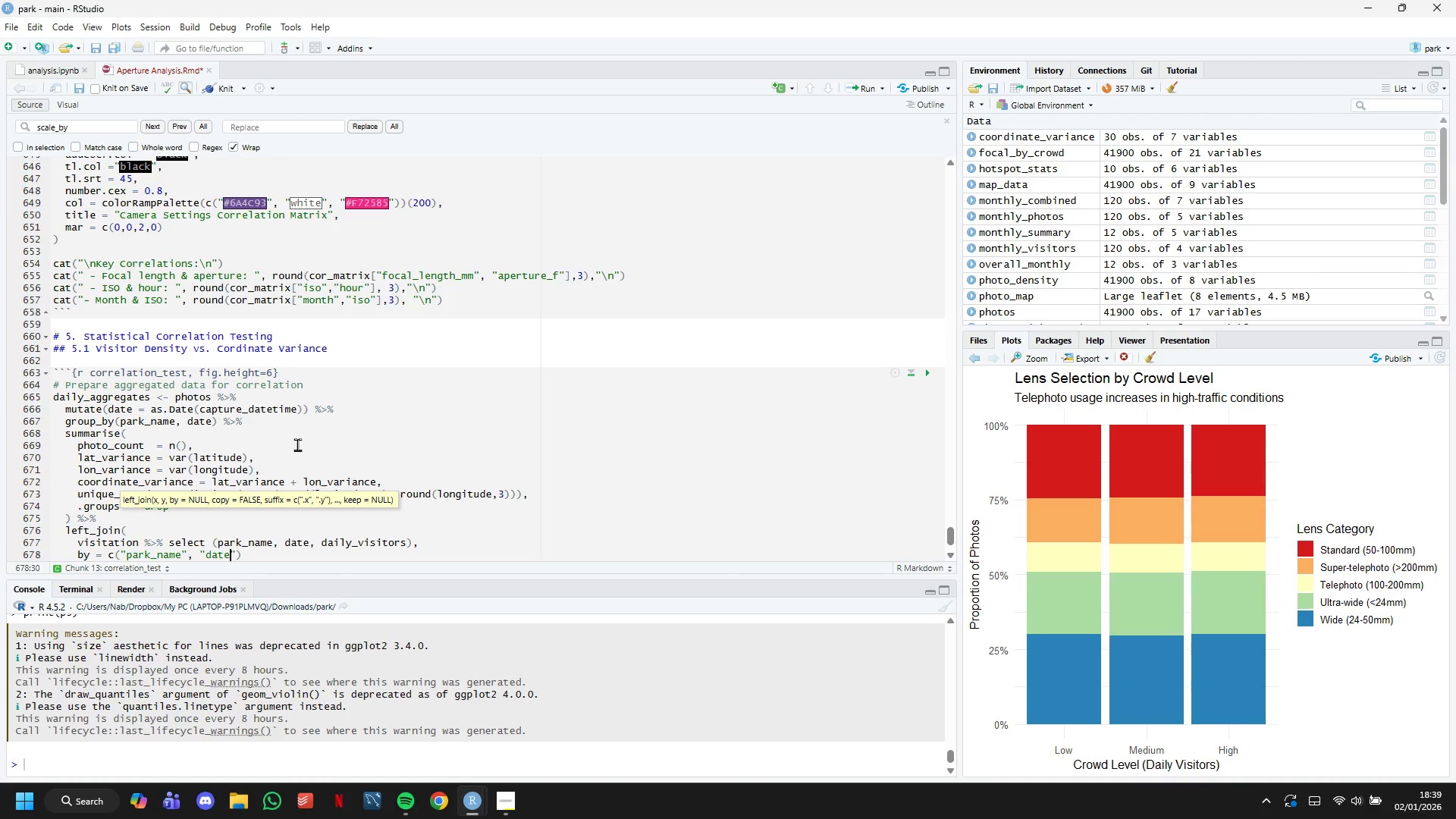 
key(ArrowRight)
 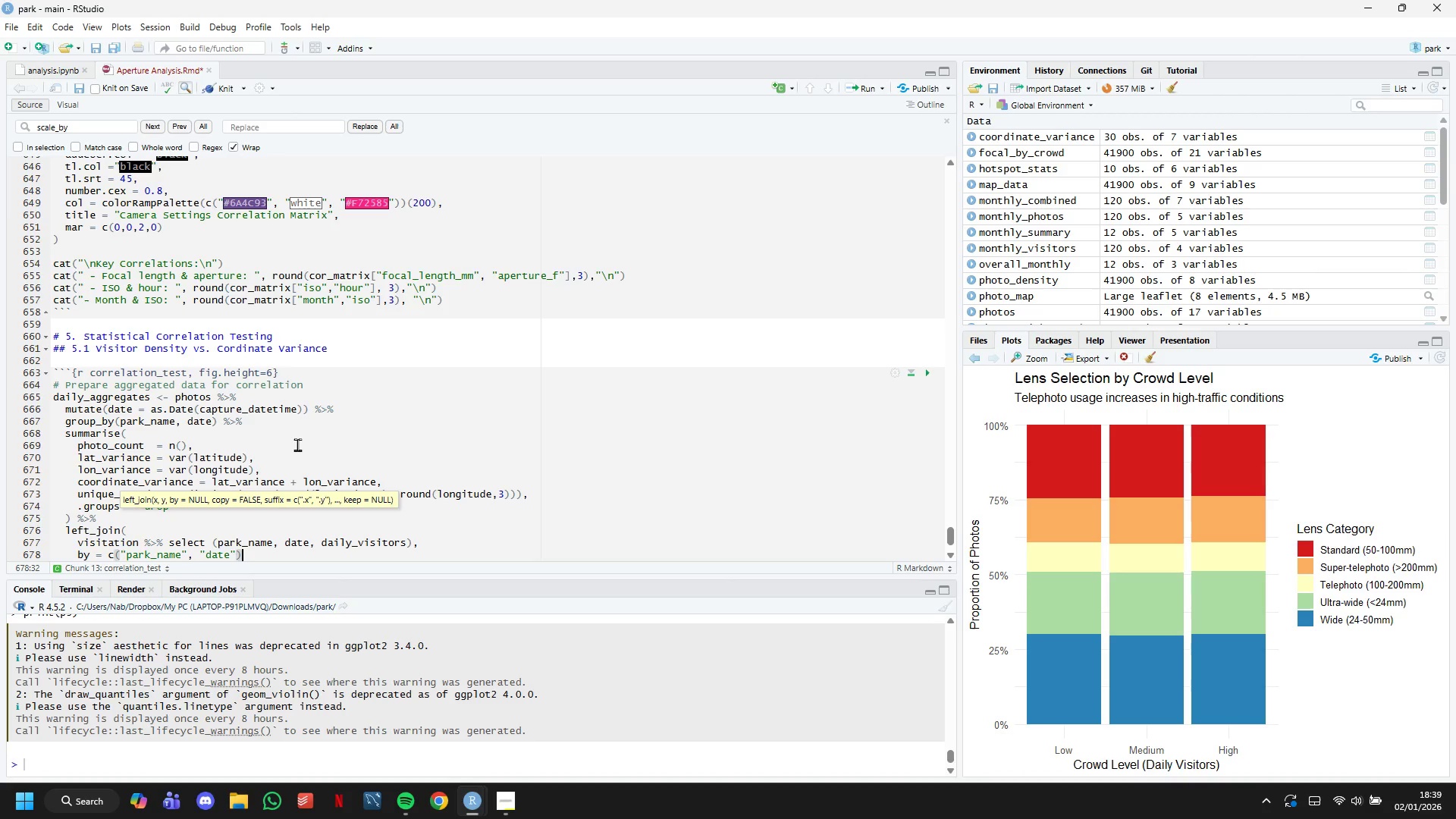 
key(ArrowRight)
 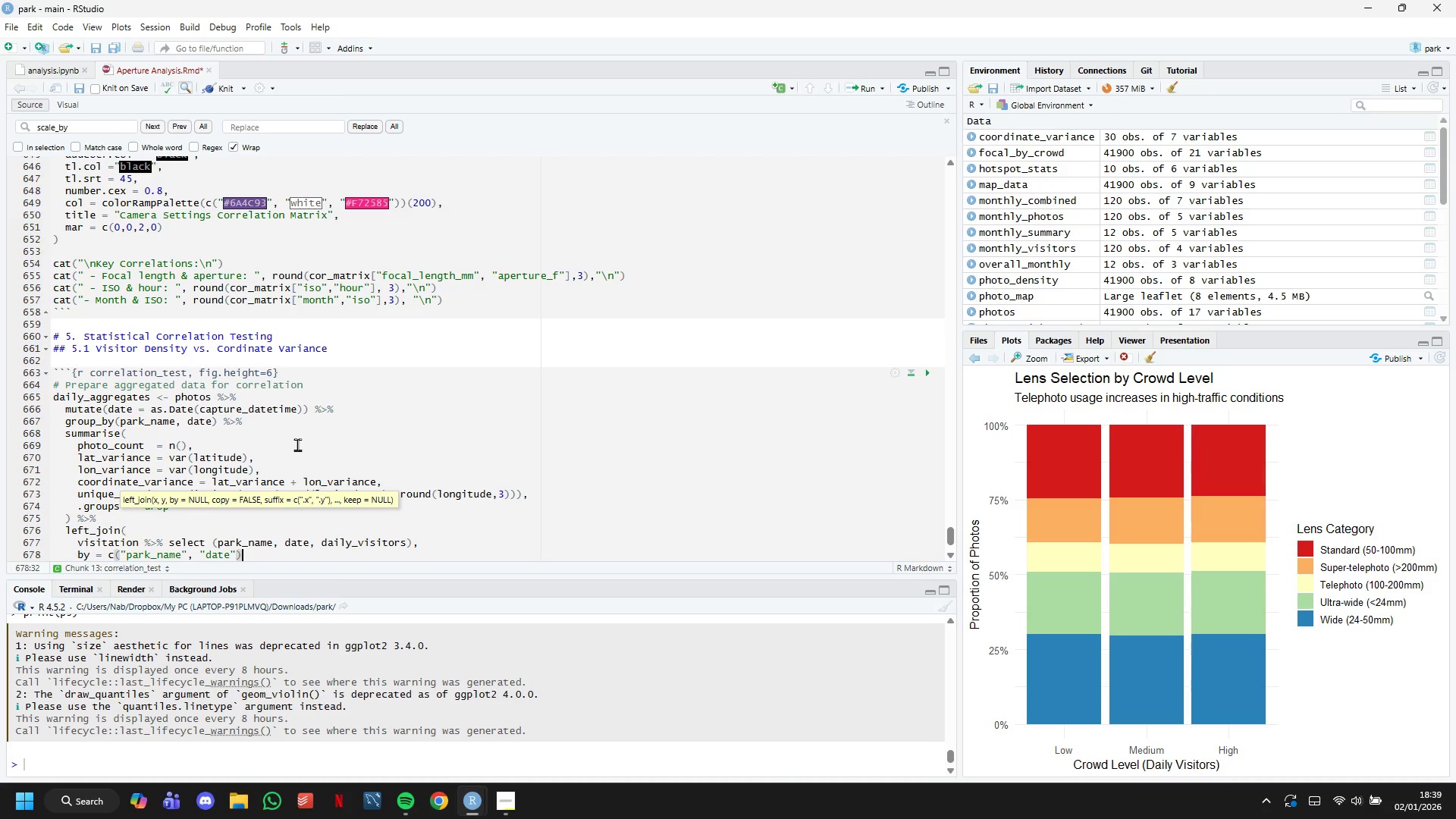 
key(ArrowDown)
 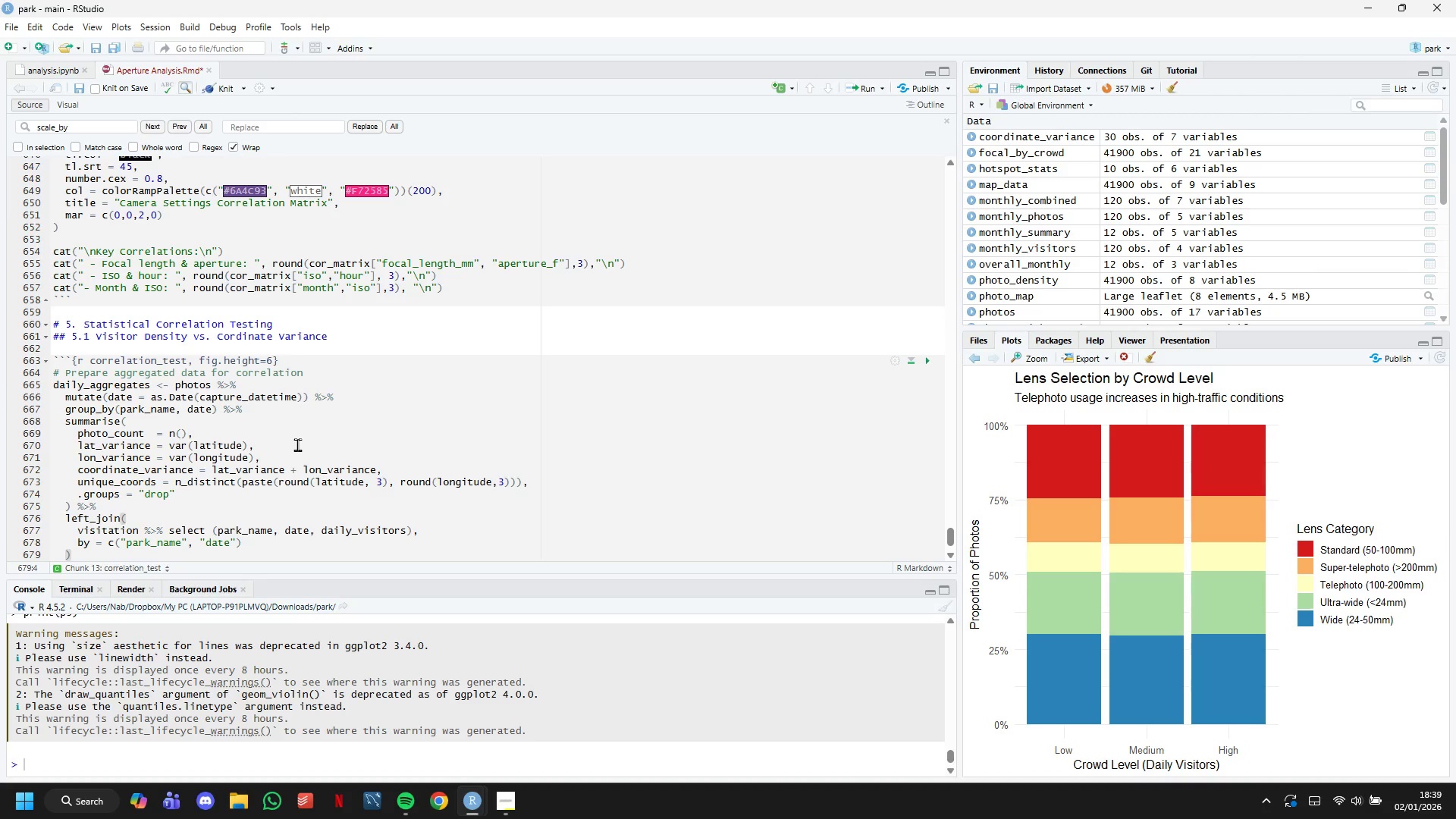 
key(Space)
 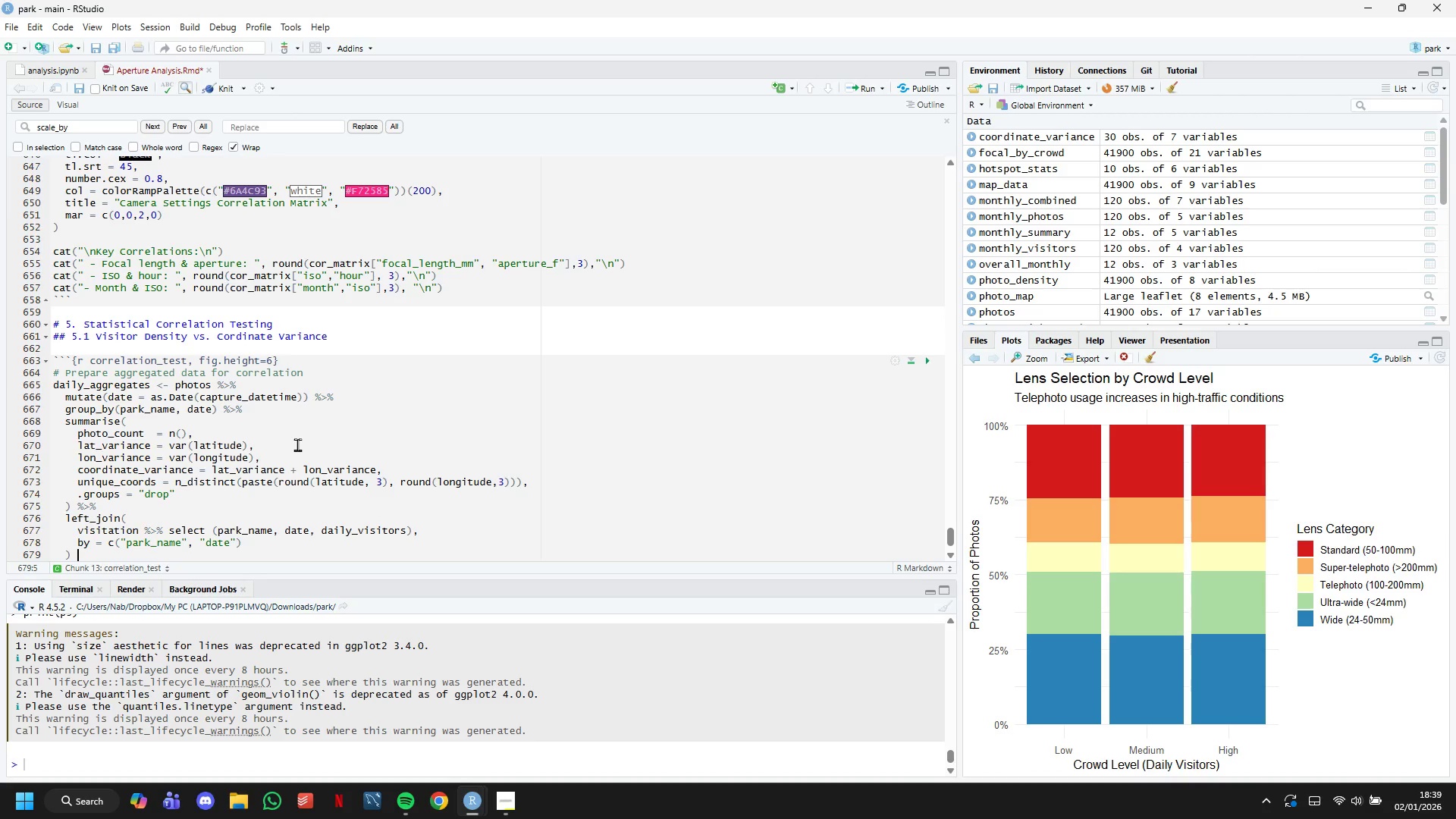 
key(Shift+5)
 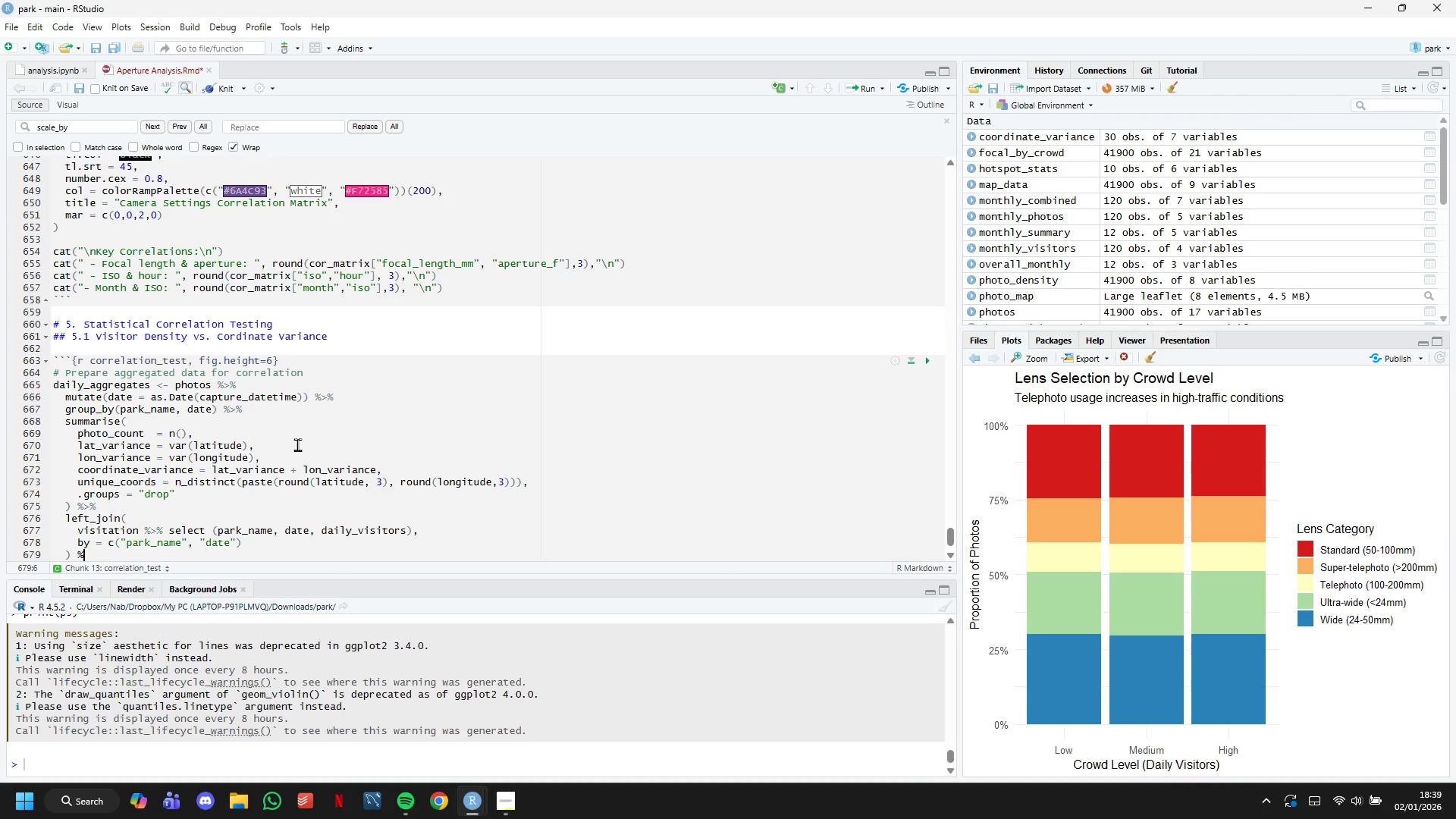 
key(Shift+Period)
 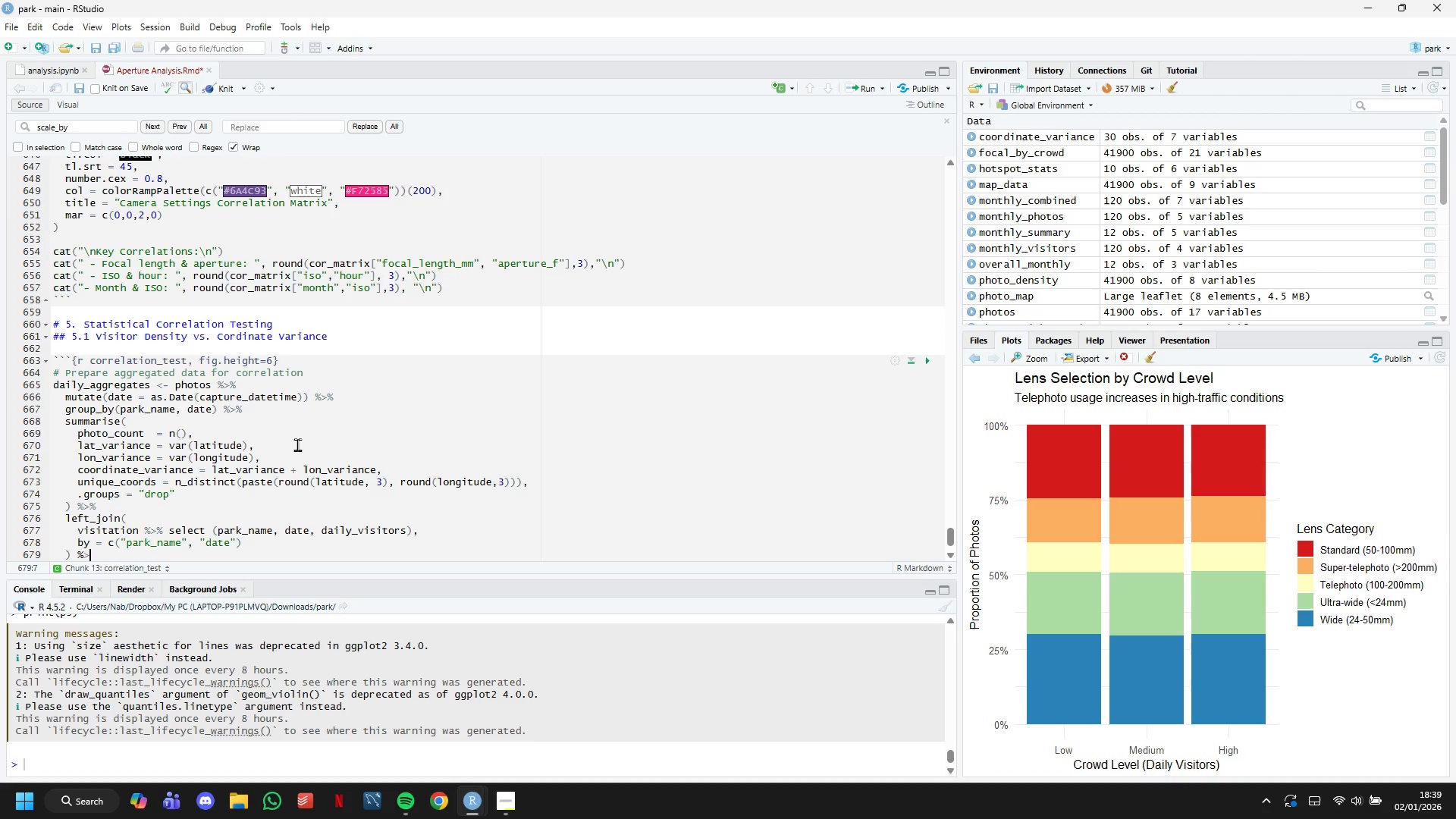 
key(Shift+5)
 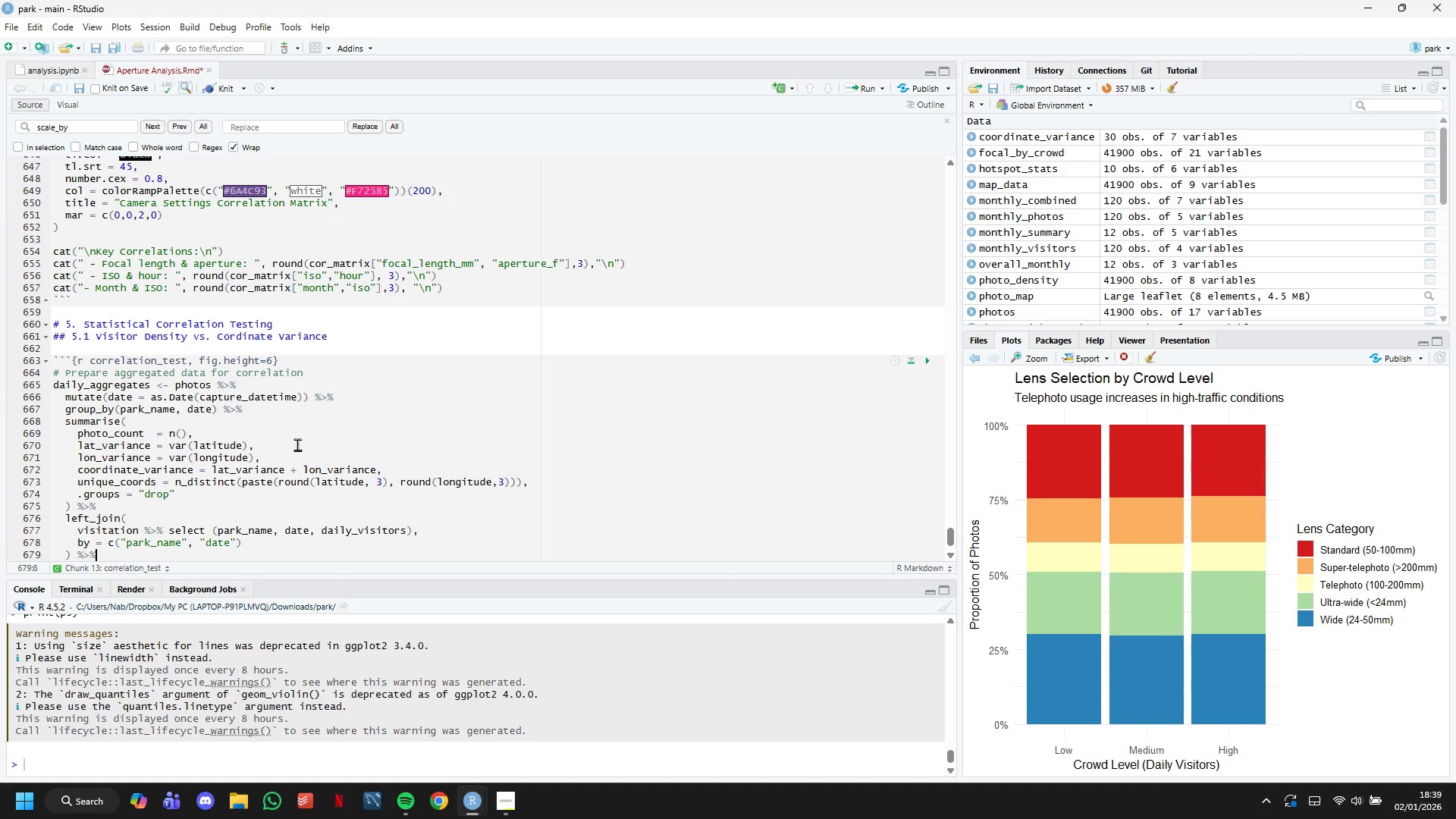 
key(Enter)
 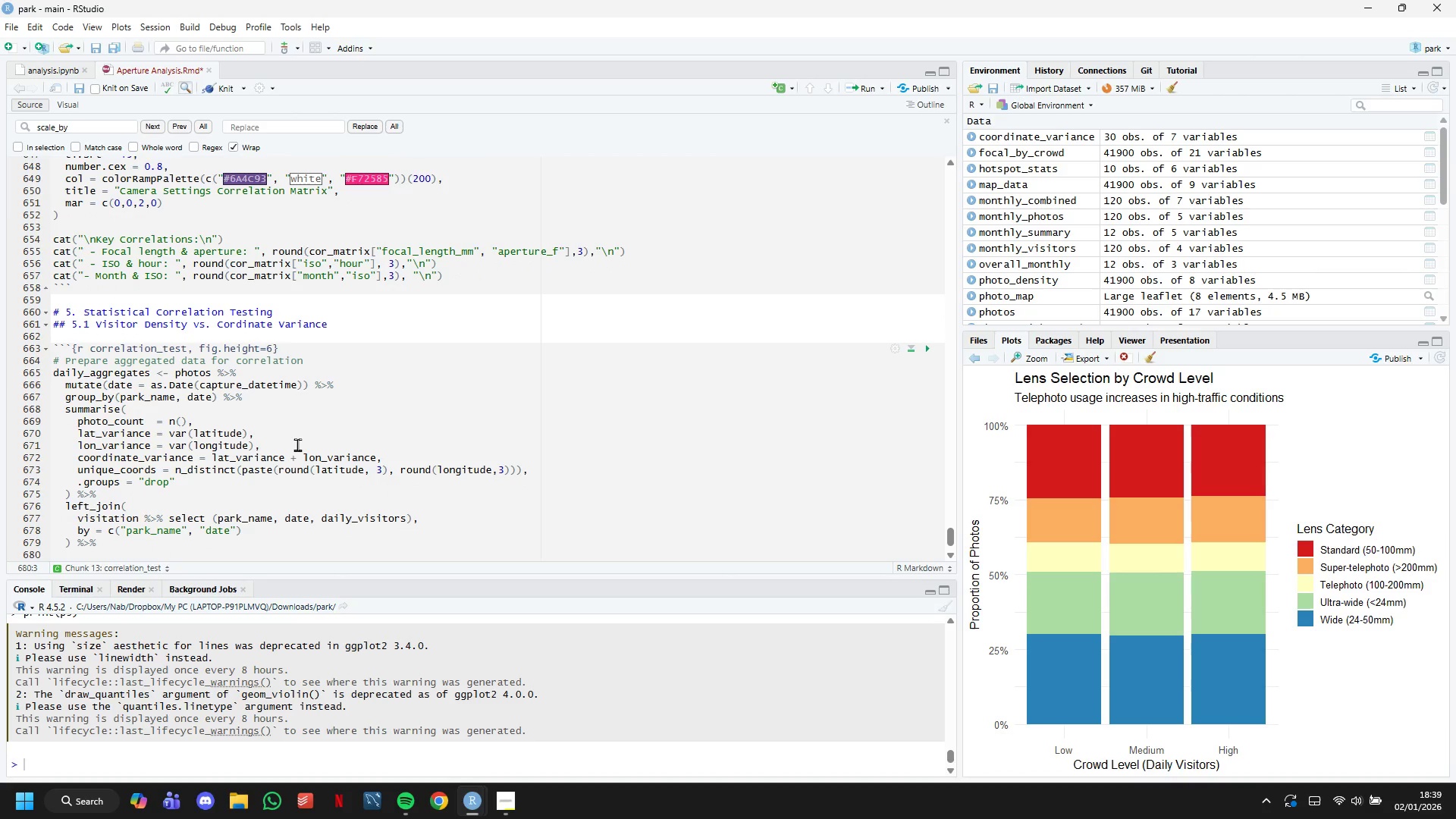 
type(filter(!is.na(daily_visitors)
 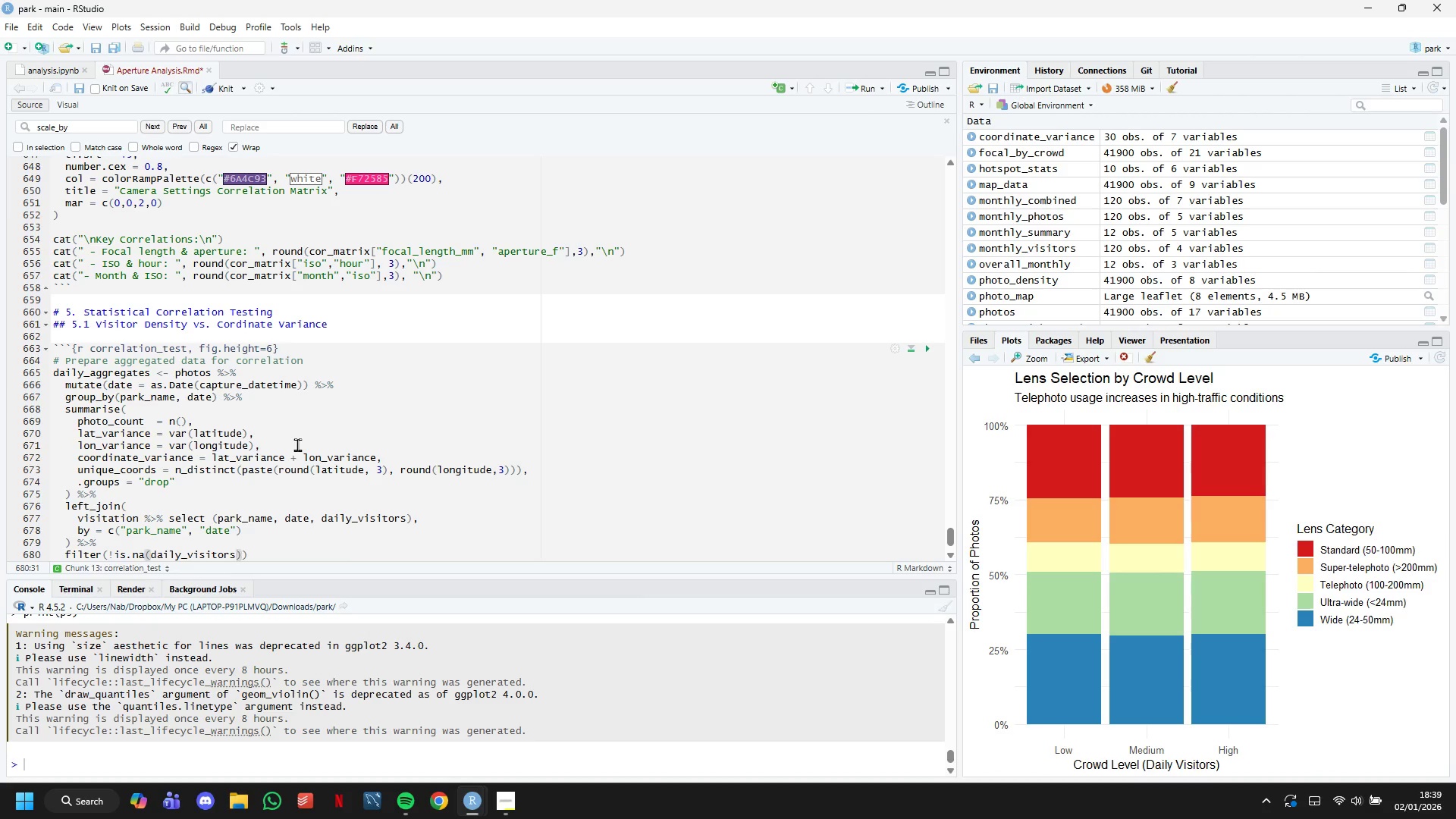 
key(ArrowRight)
 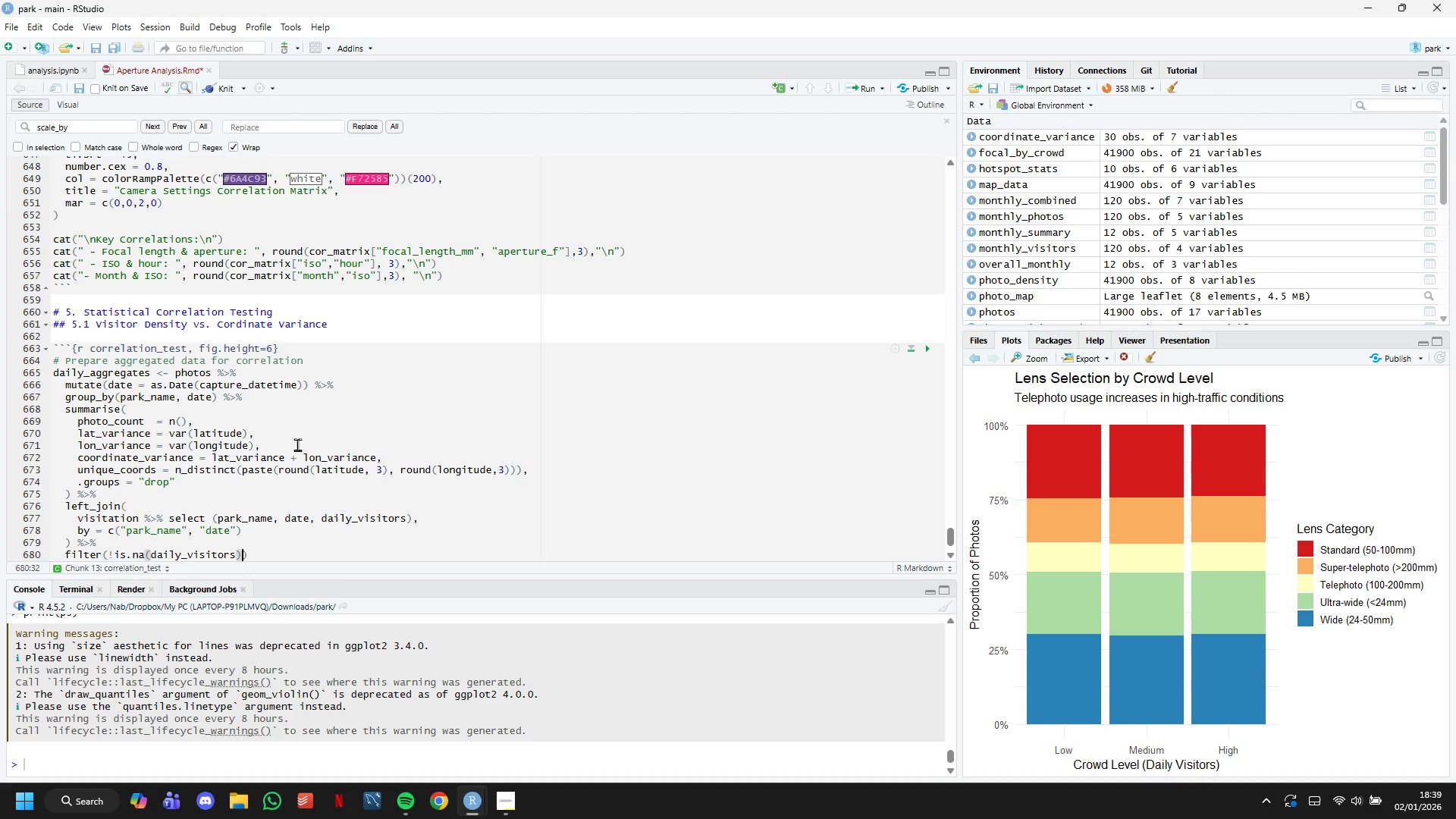 
type(, !is.na()
 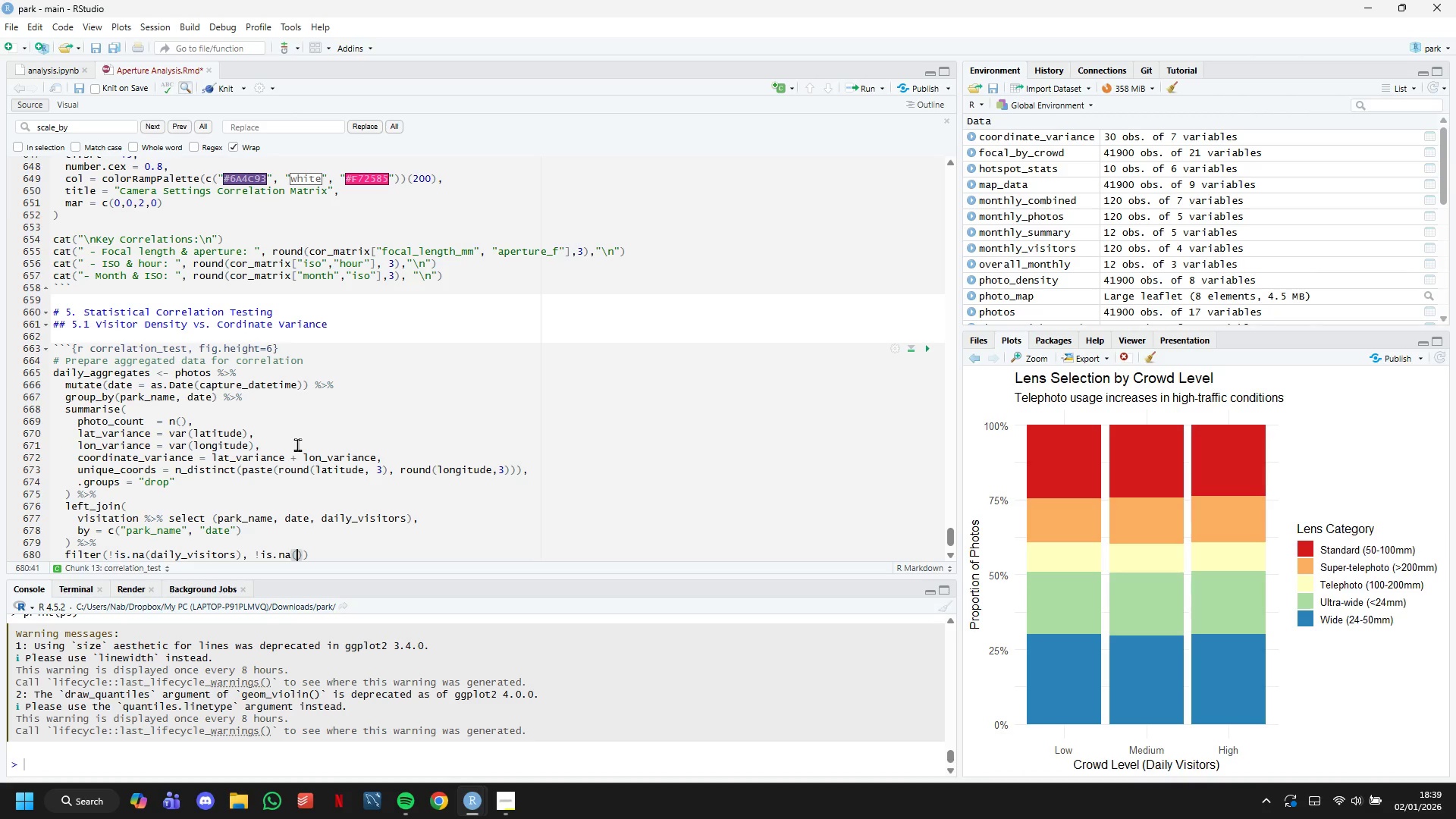 
wait(12.86)
 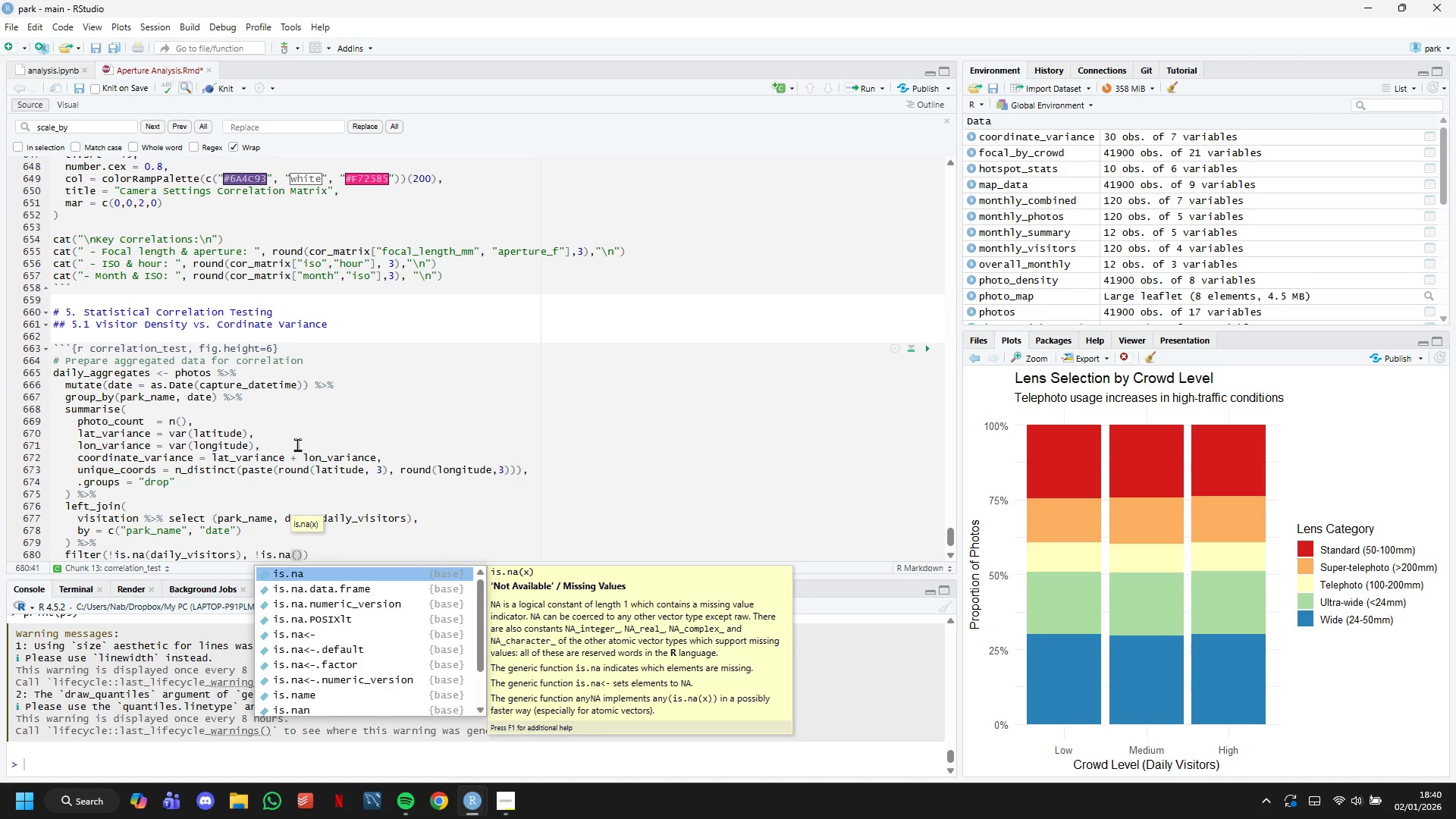 
type(coor)
key(Tab)
 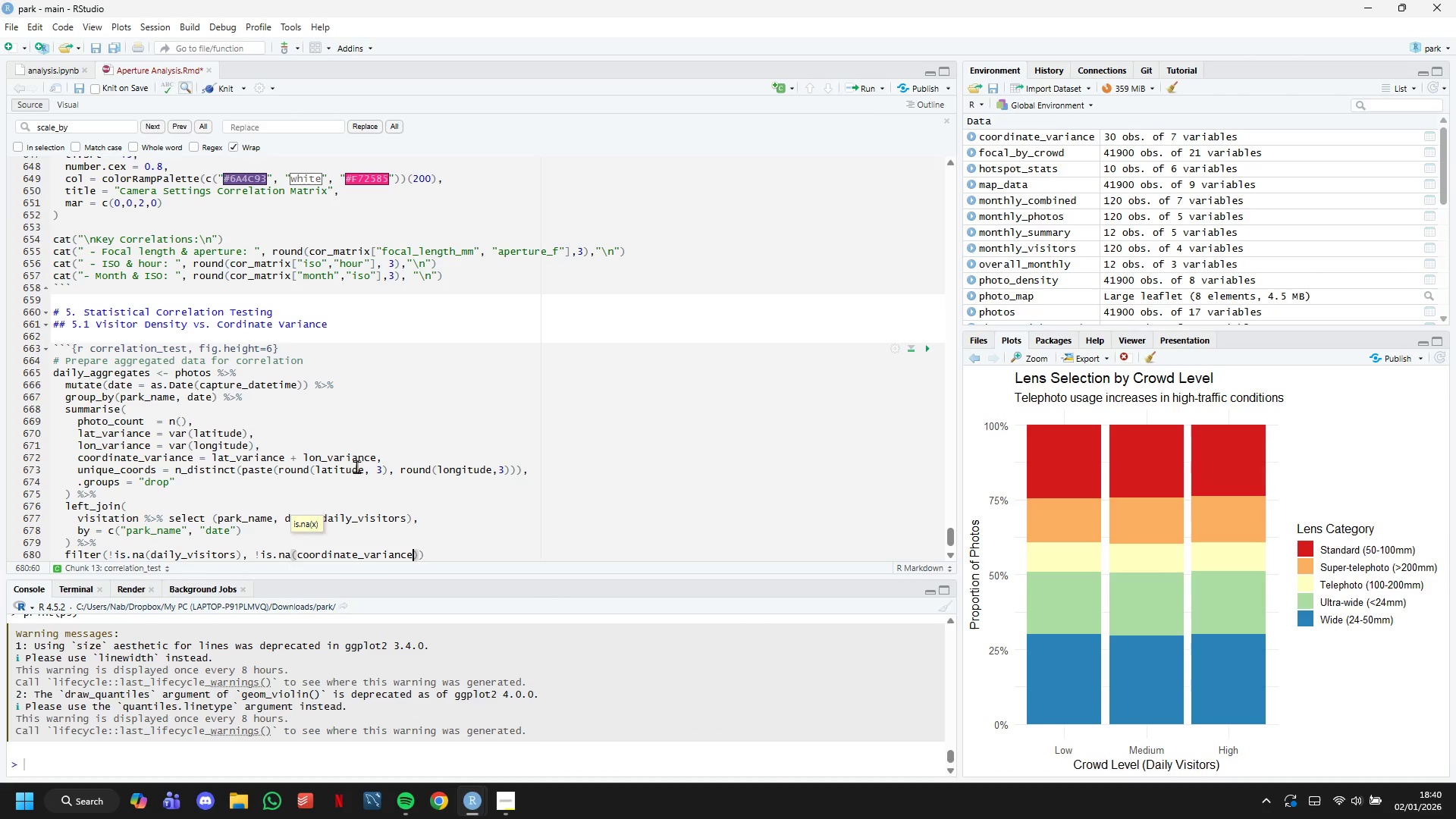 
key(ArrowRight)
 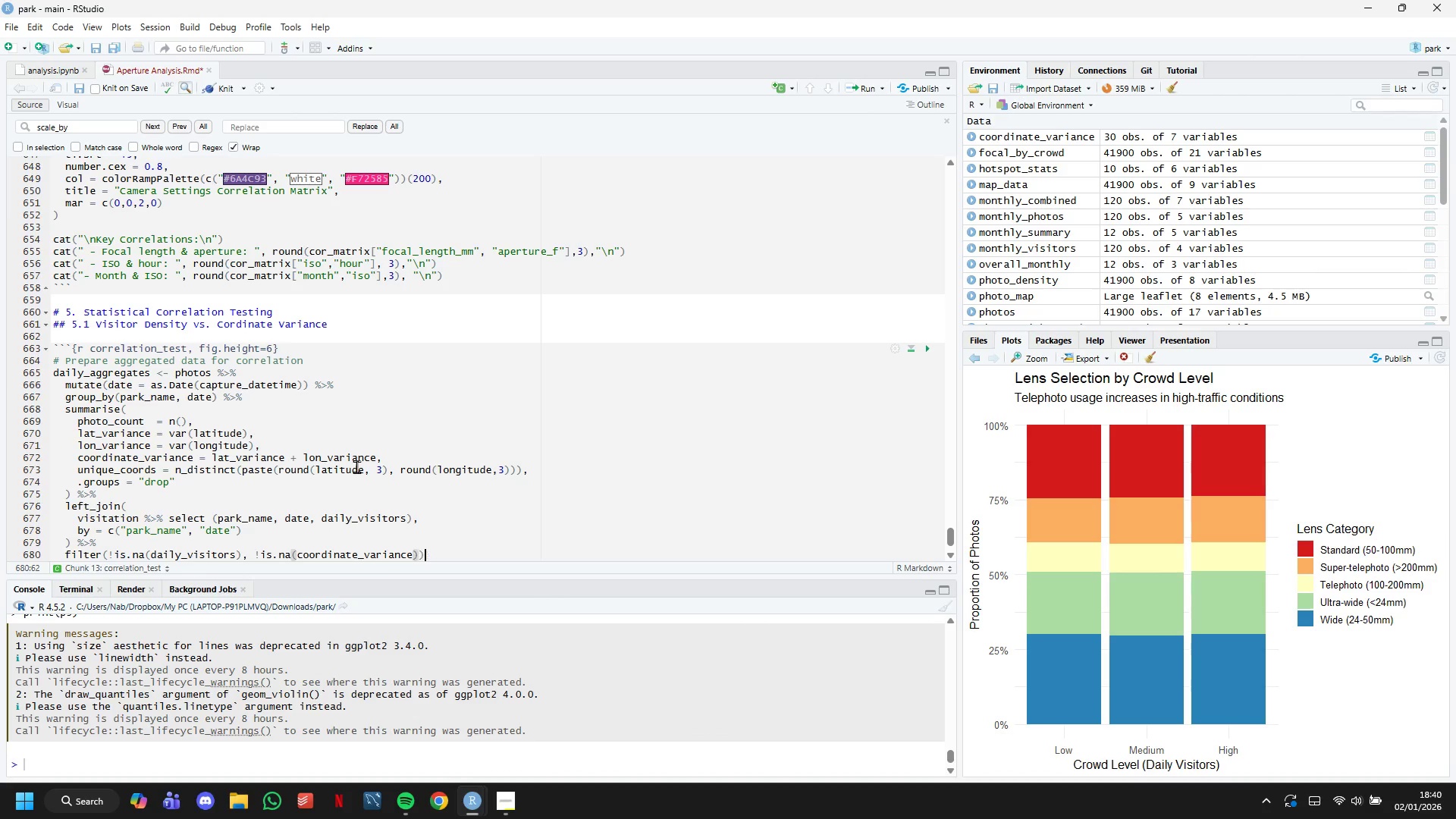 
key(ArrowRight)
 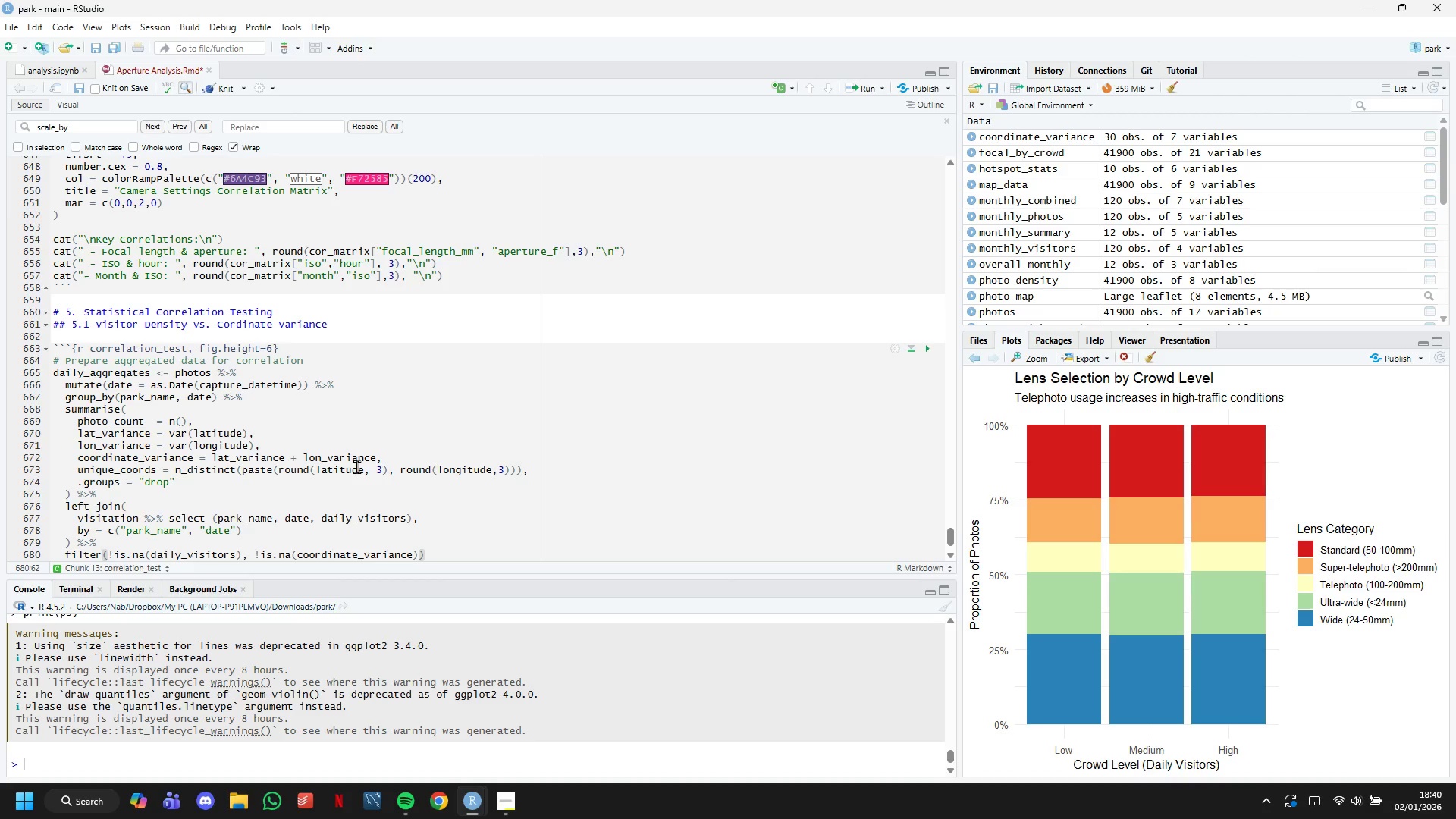 
key(Enter)
 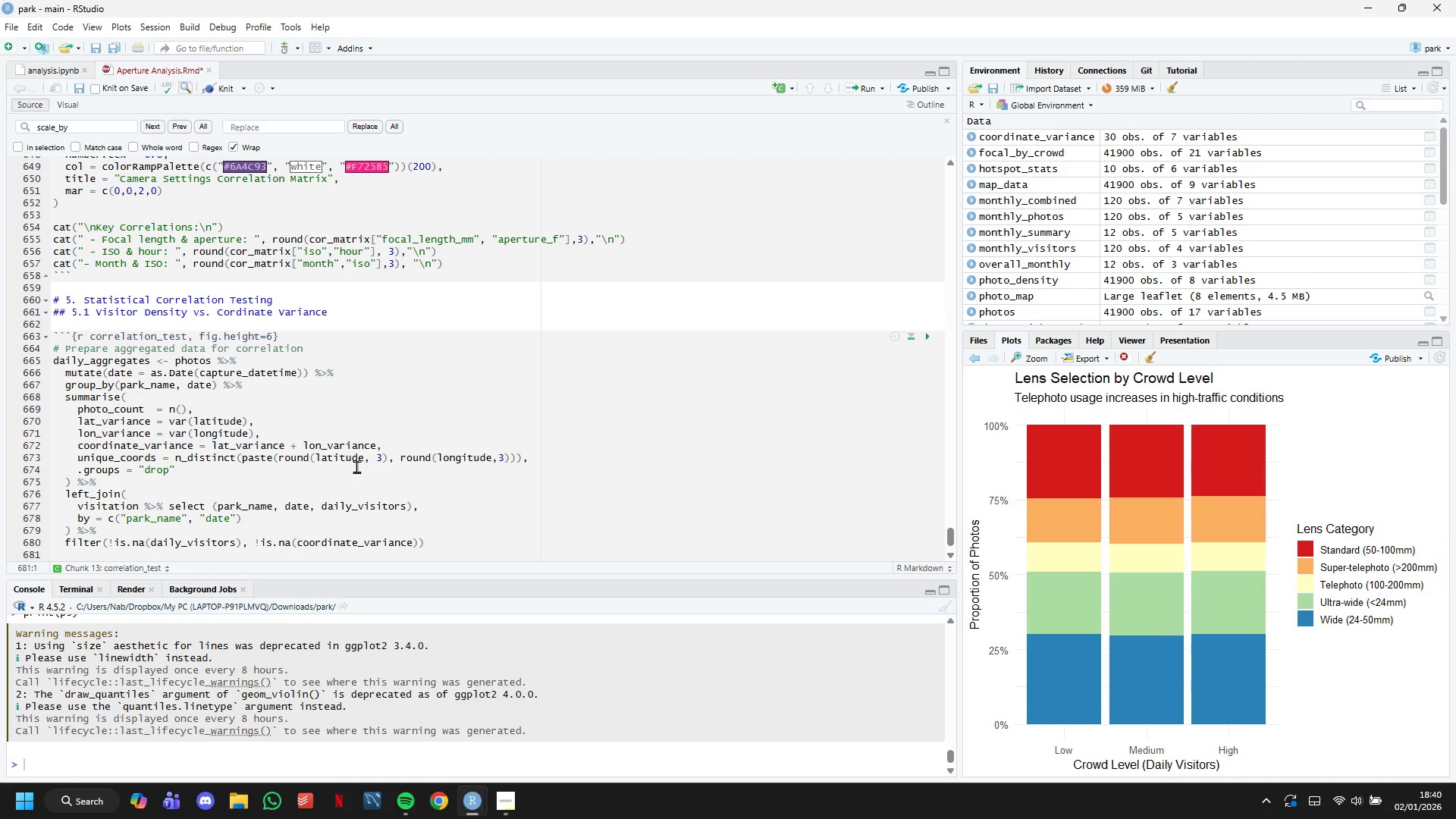 
key(Enter)
 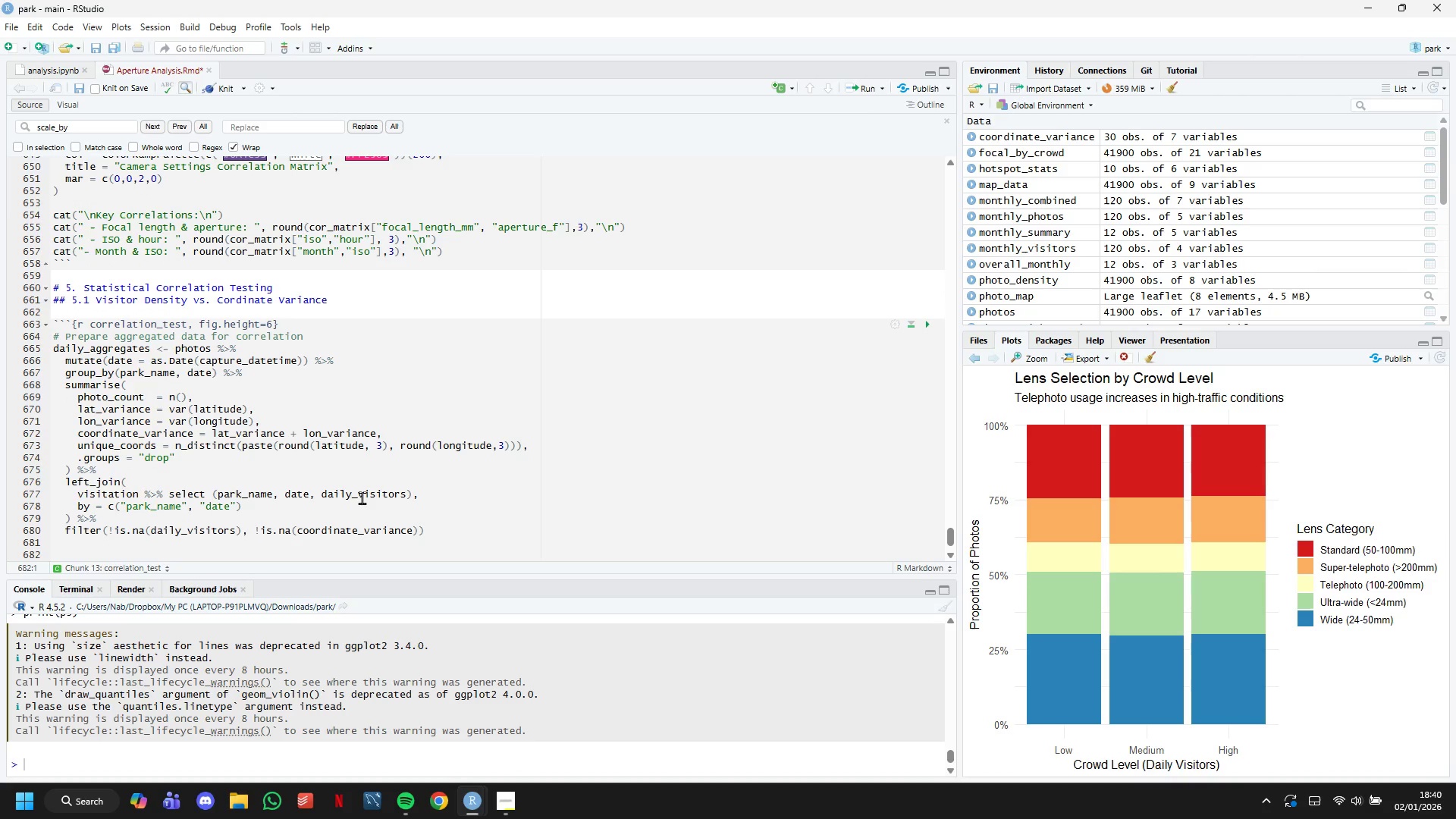 
scroll: coordinate [378, 501], scroll_direction: down, amount: 6.0
 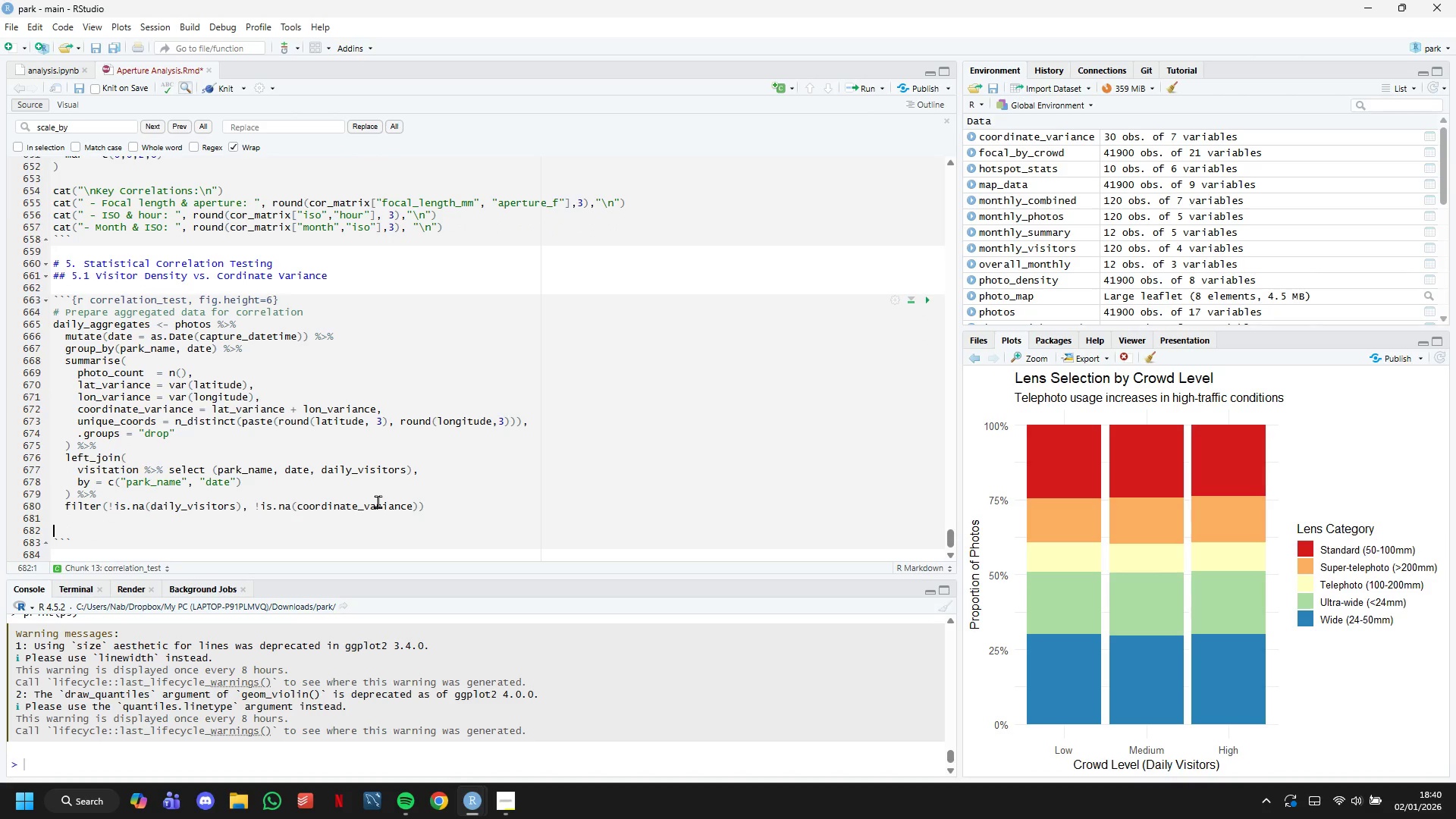 
type(# Pearson correlation test)
 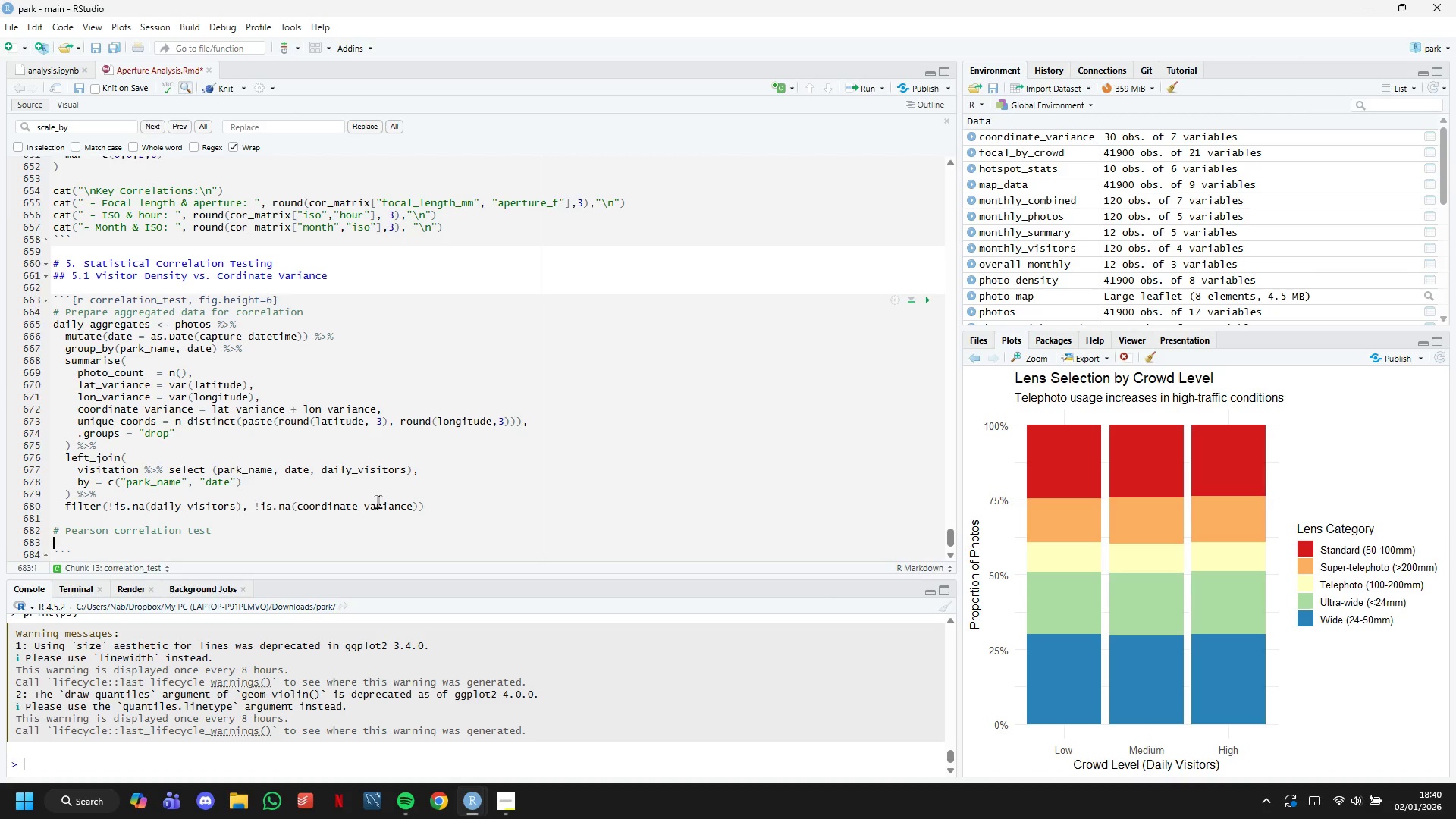 
key(Enter)
 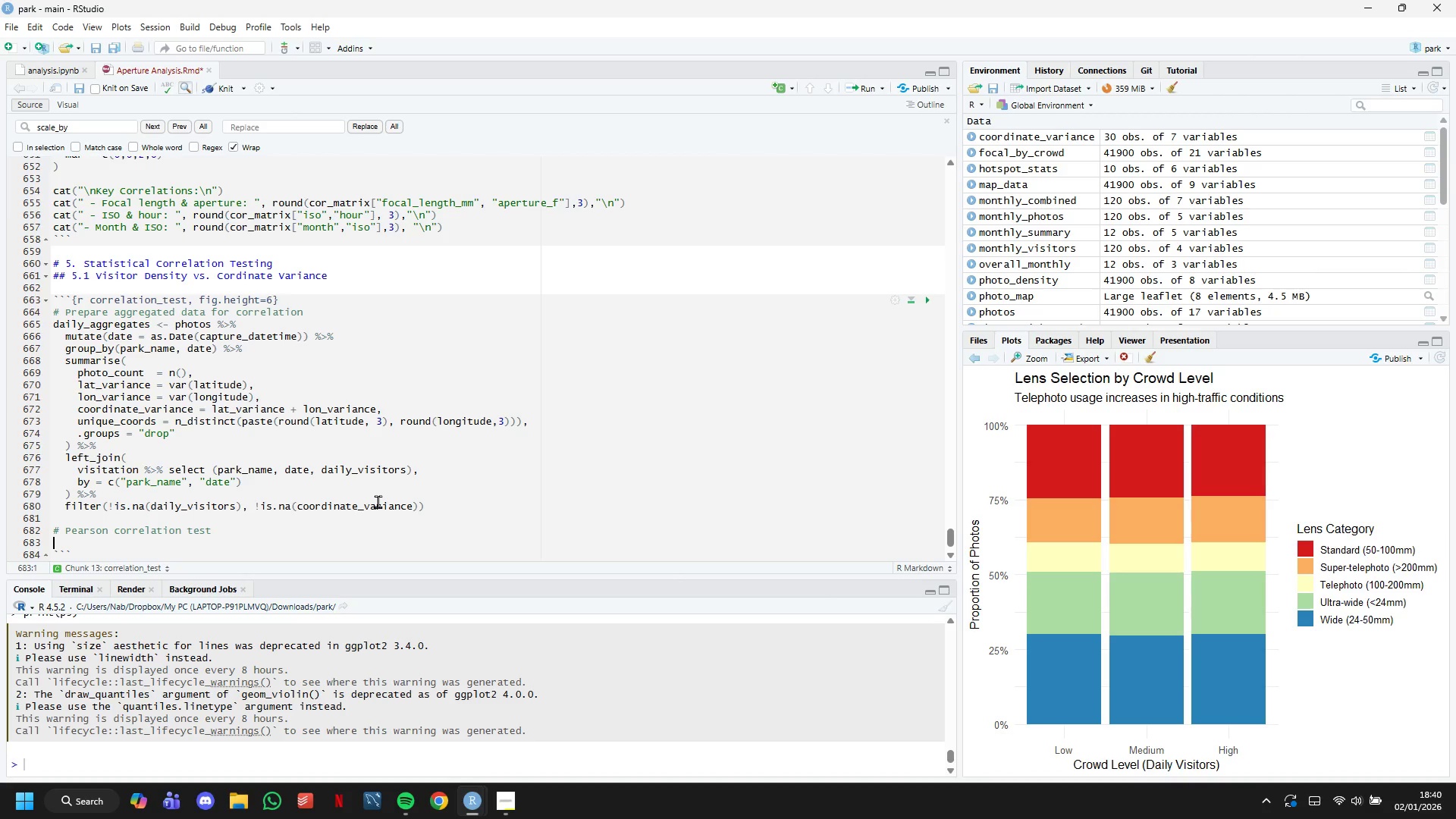 
type(cor_test <- cor.test()
 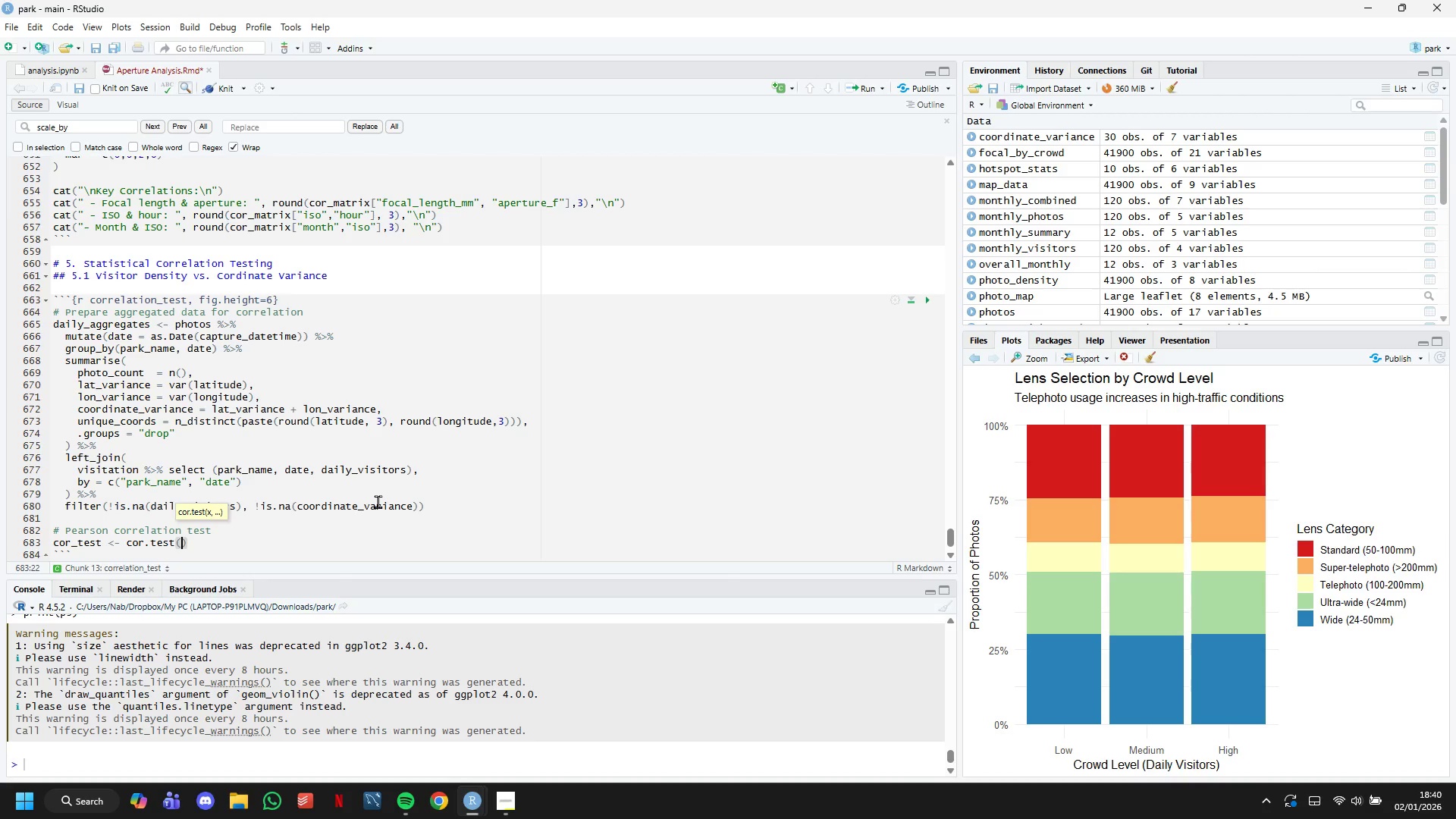 
key(Enter)
 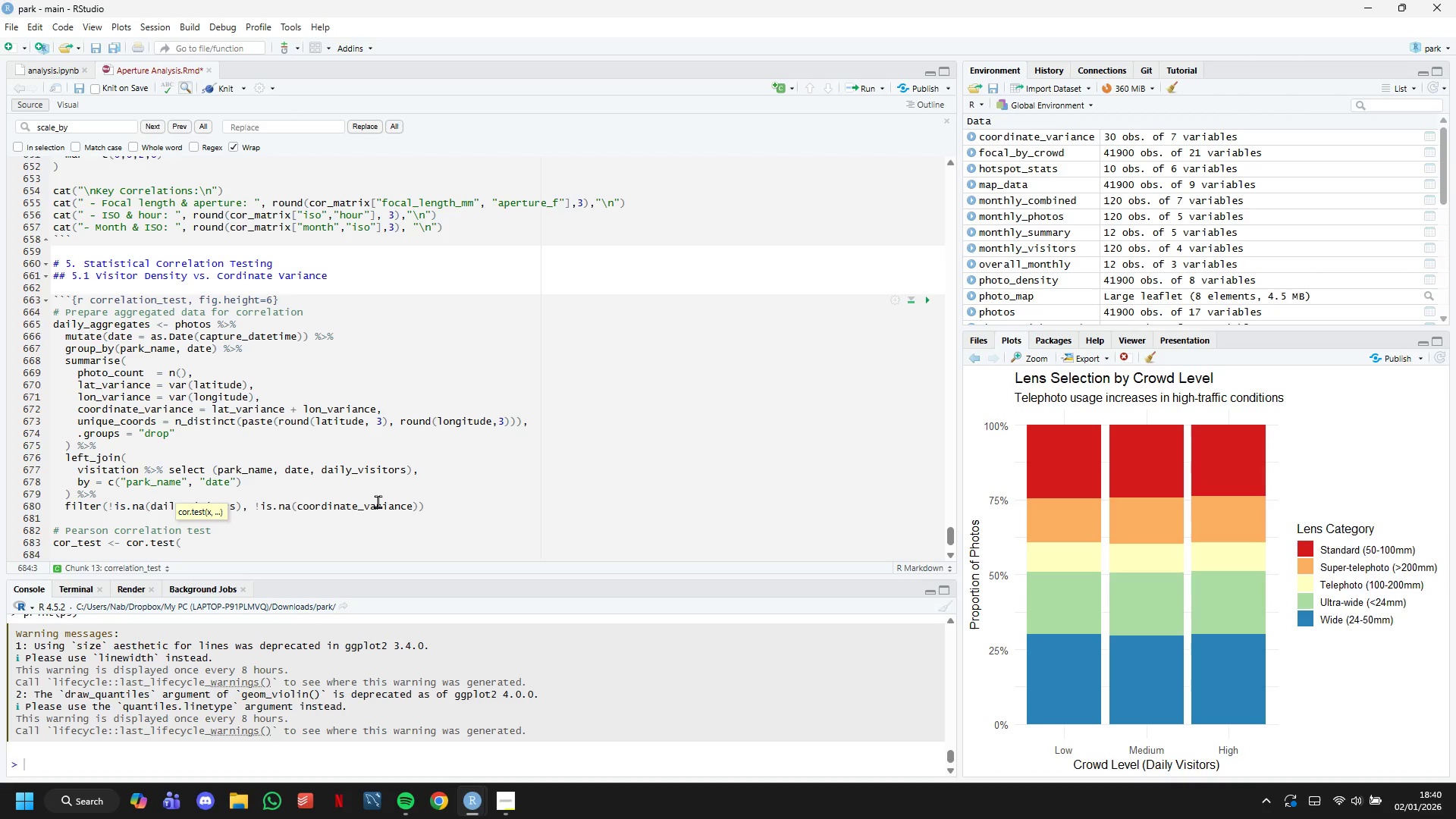 
type(daily_aggregatesda)
 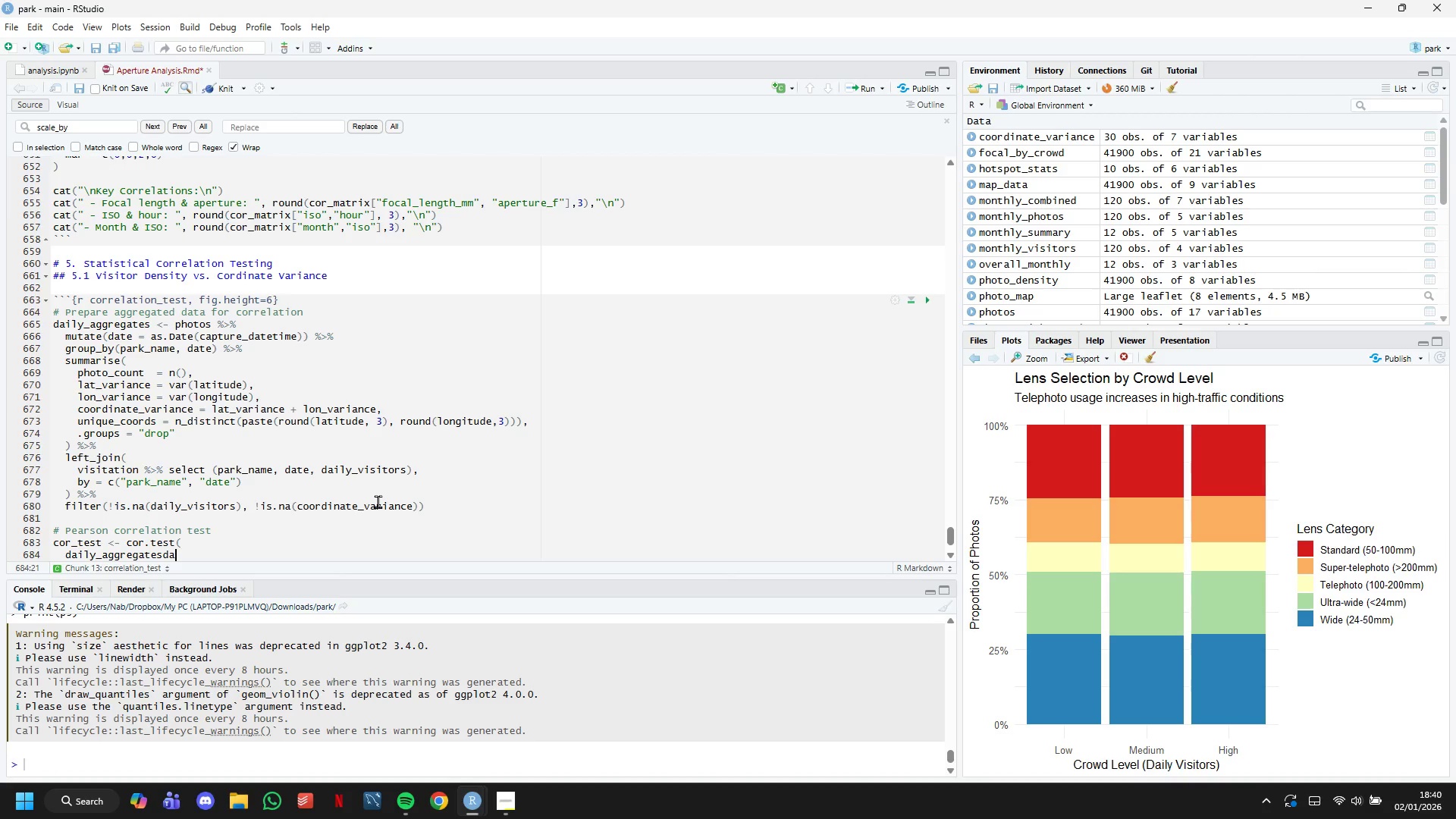 
key(Backspace)
 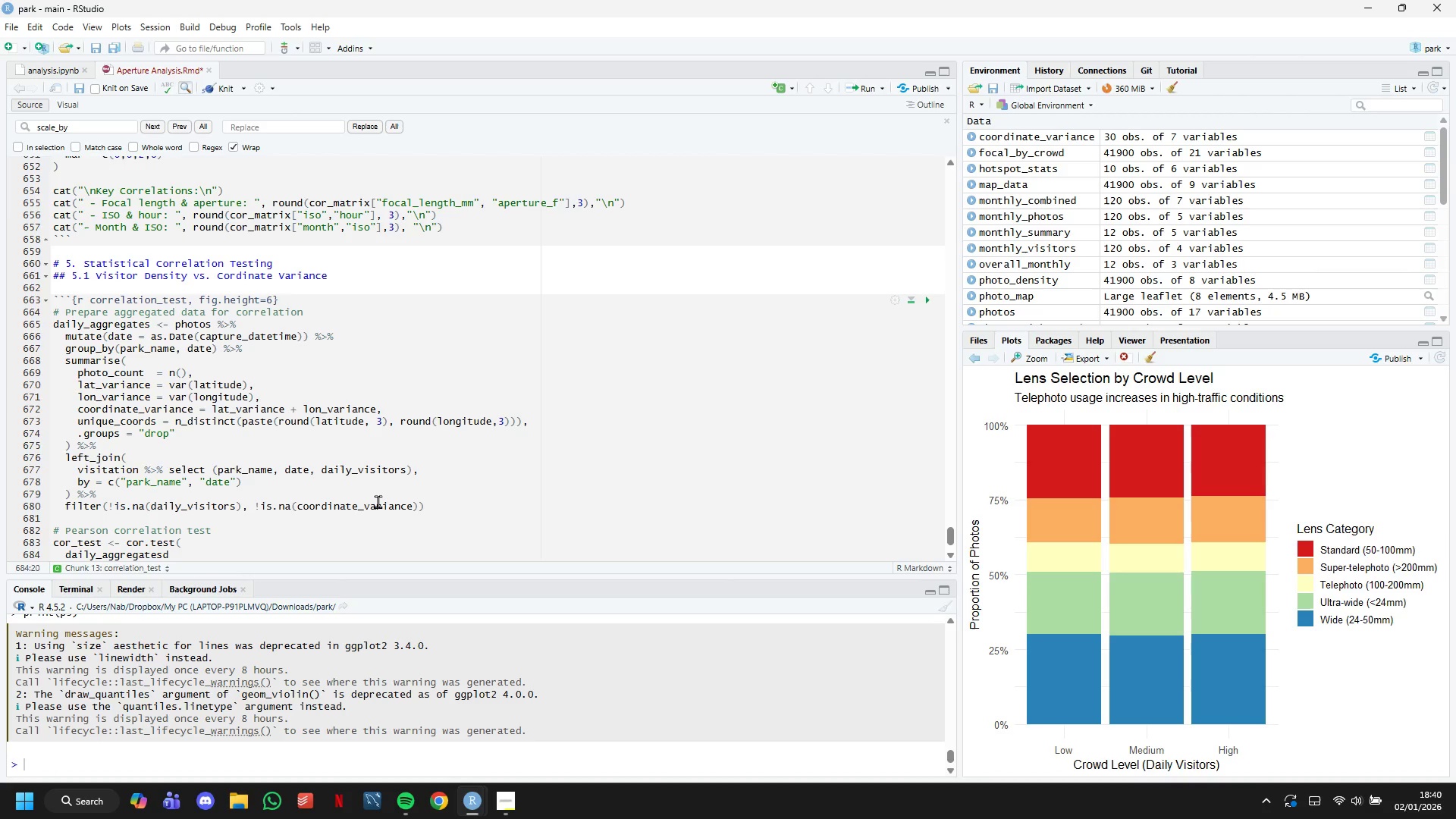 
key(Backspace)
 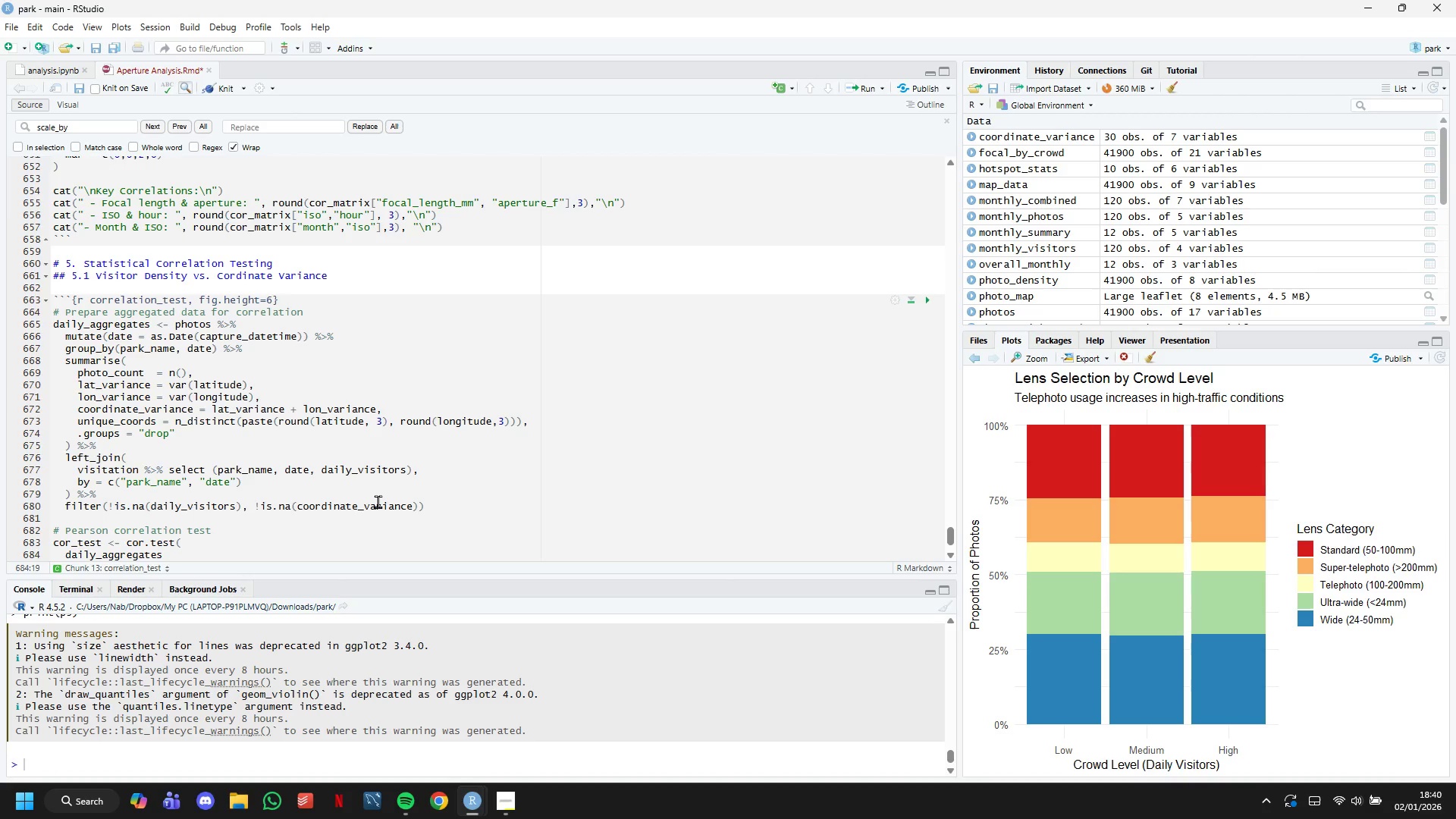 
wait(6.08)
 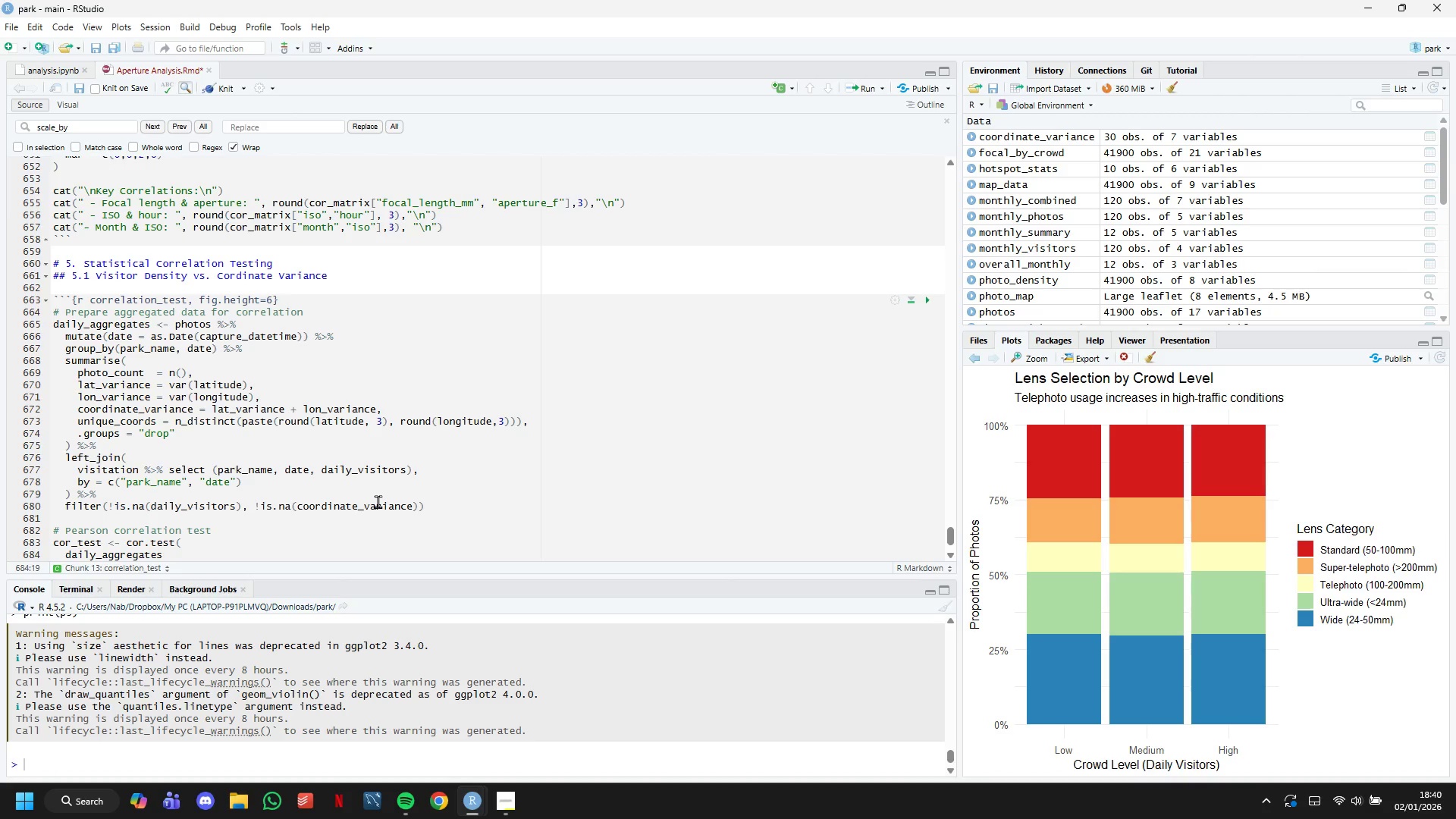 
key(Comma)
 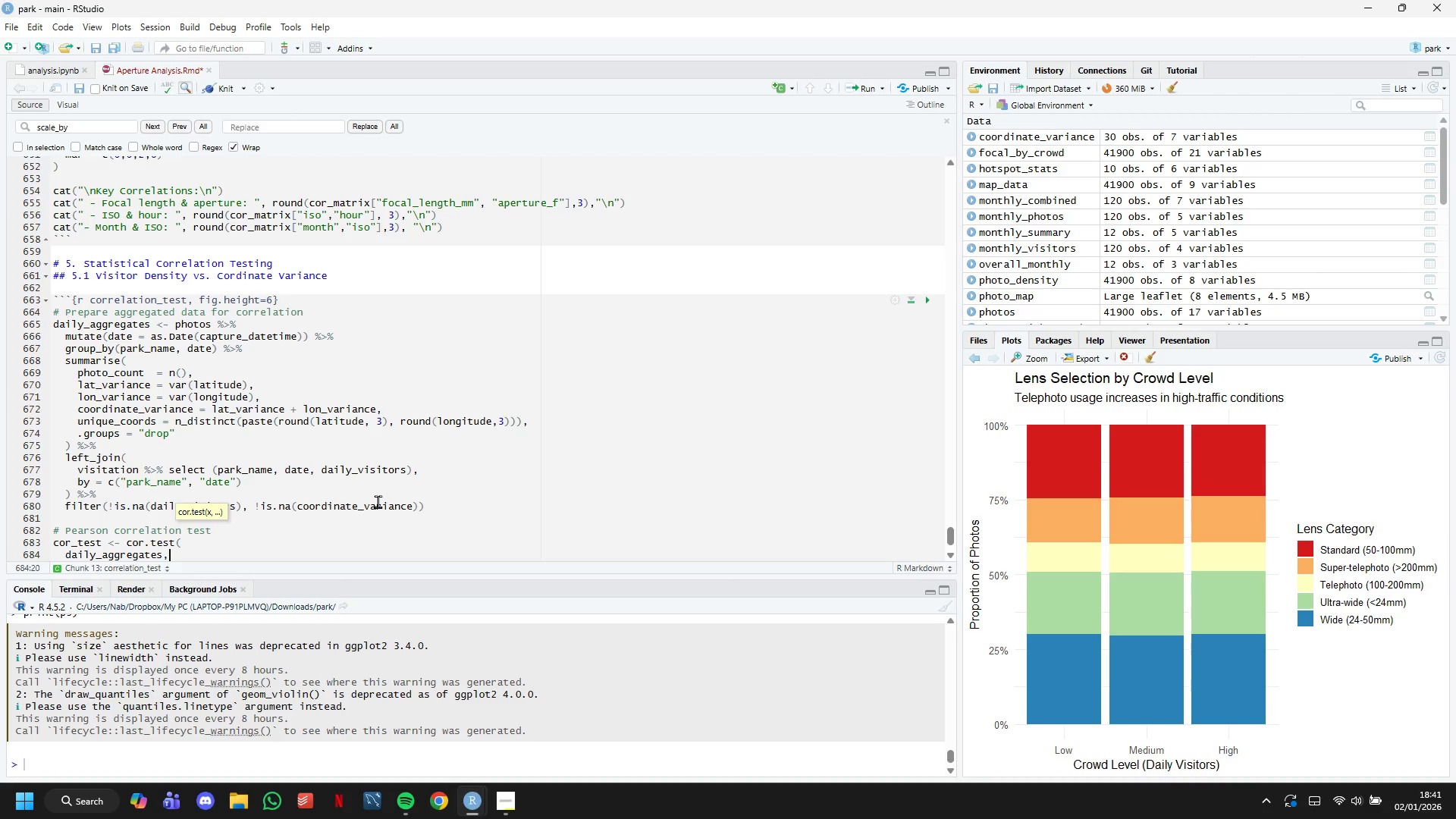 
key(Enter)
 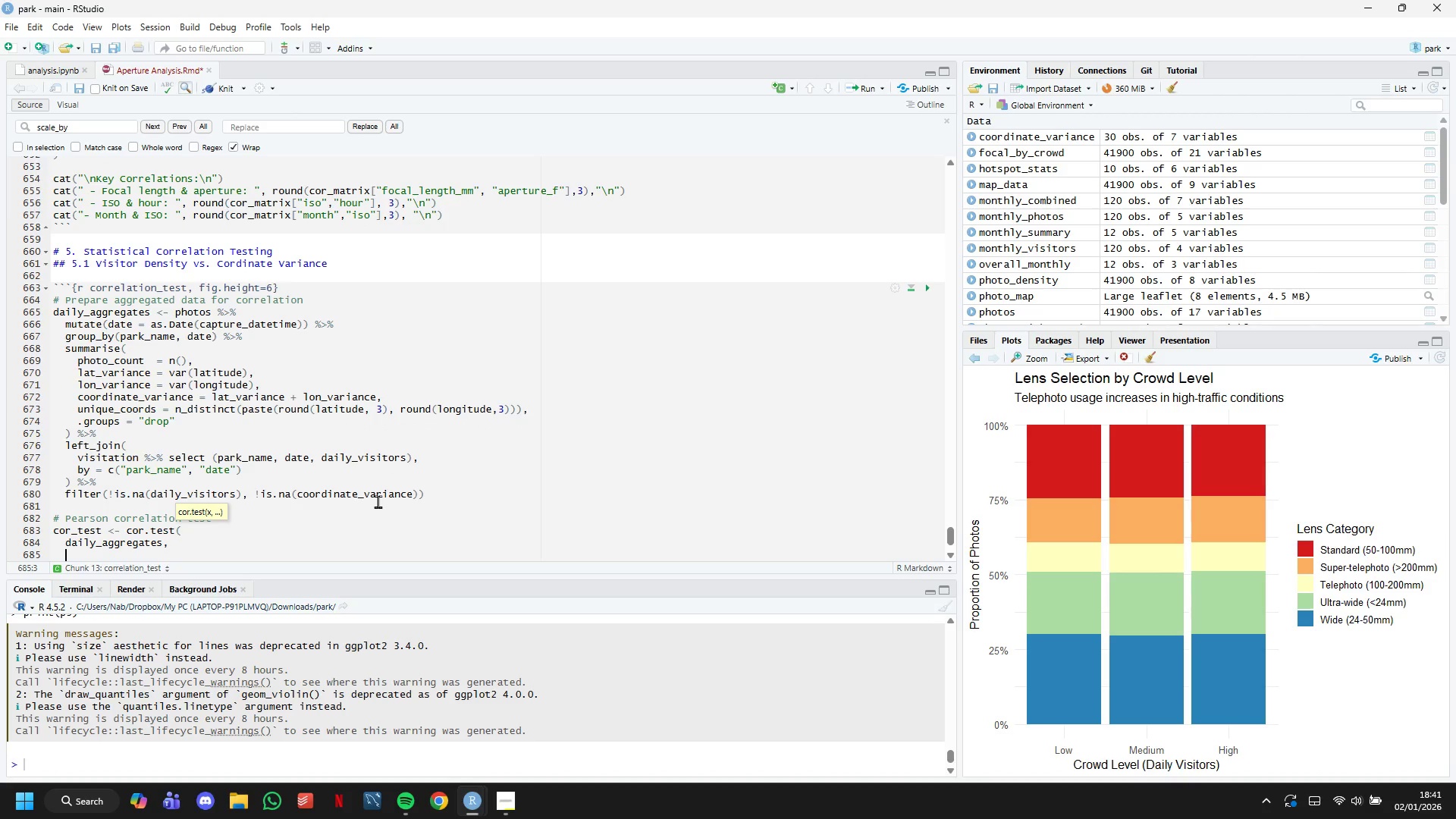 
type(method="pearson)
 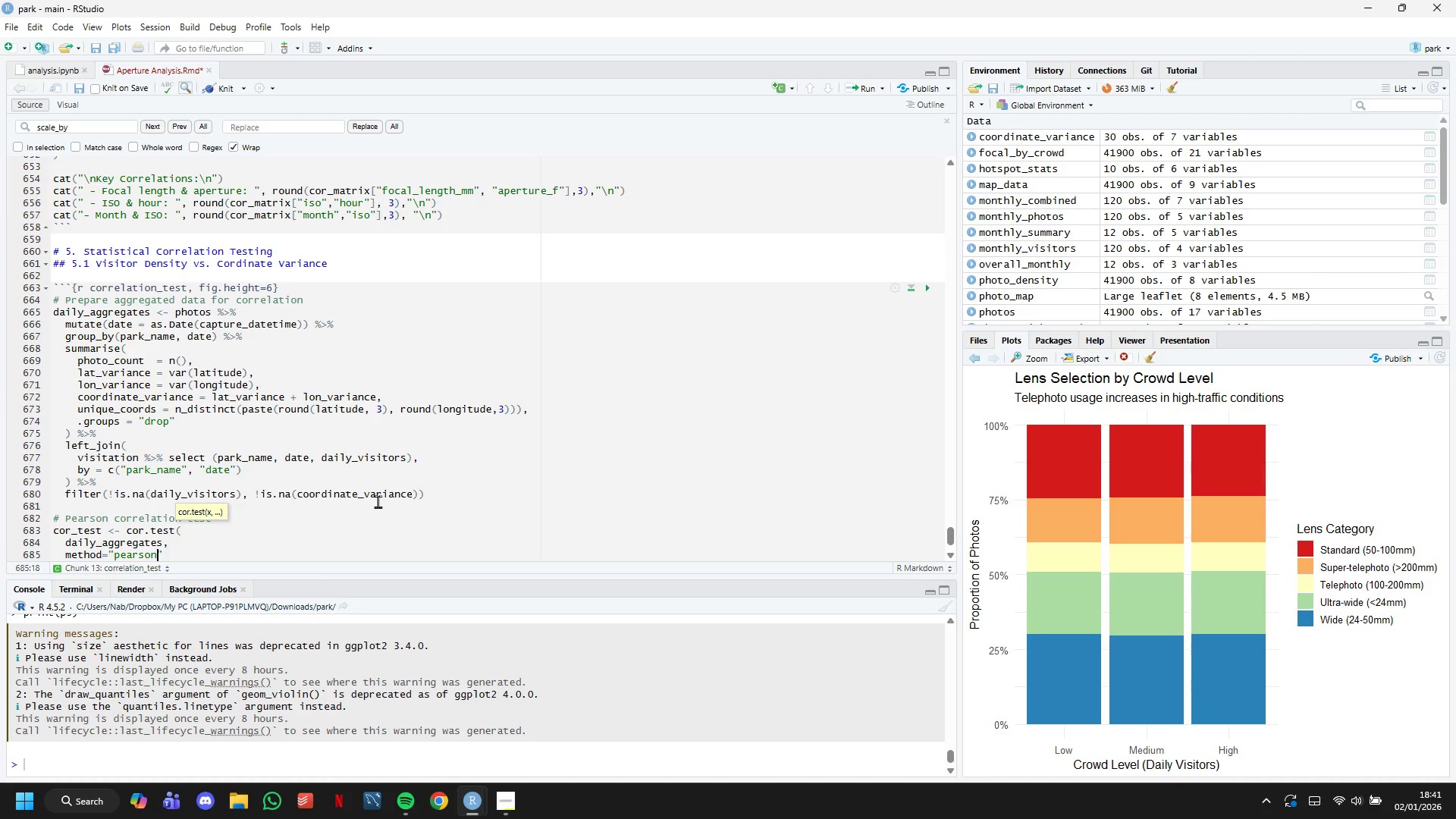 
key(ArrowRight)
 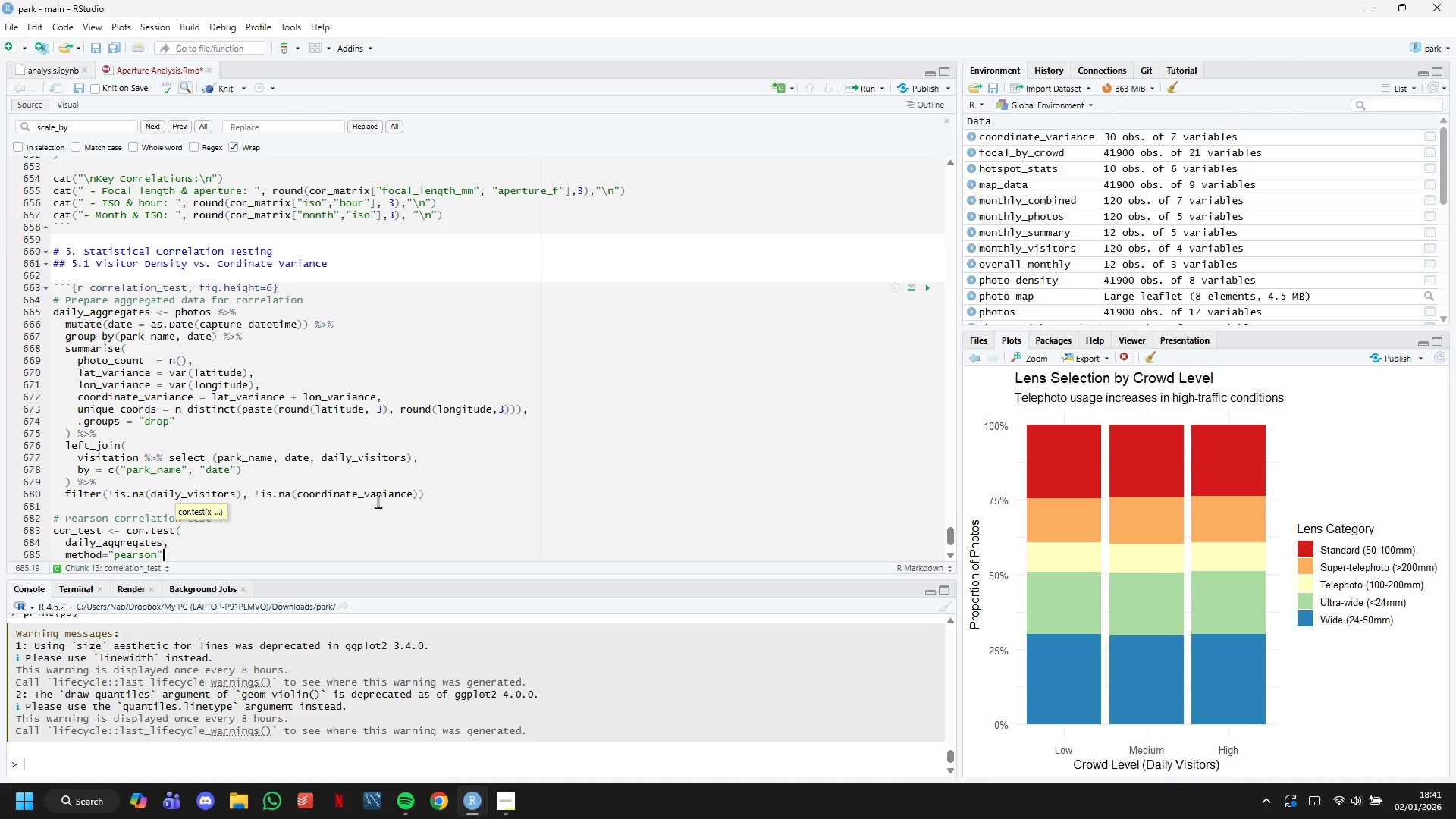 
key(ArrowDown)
 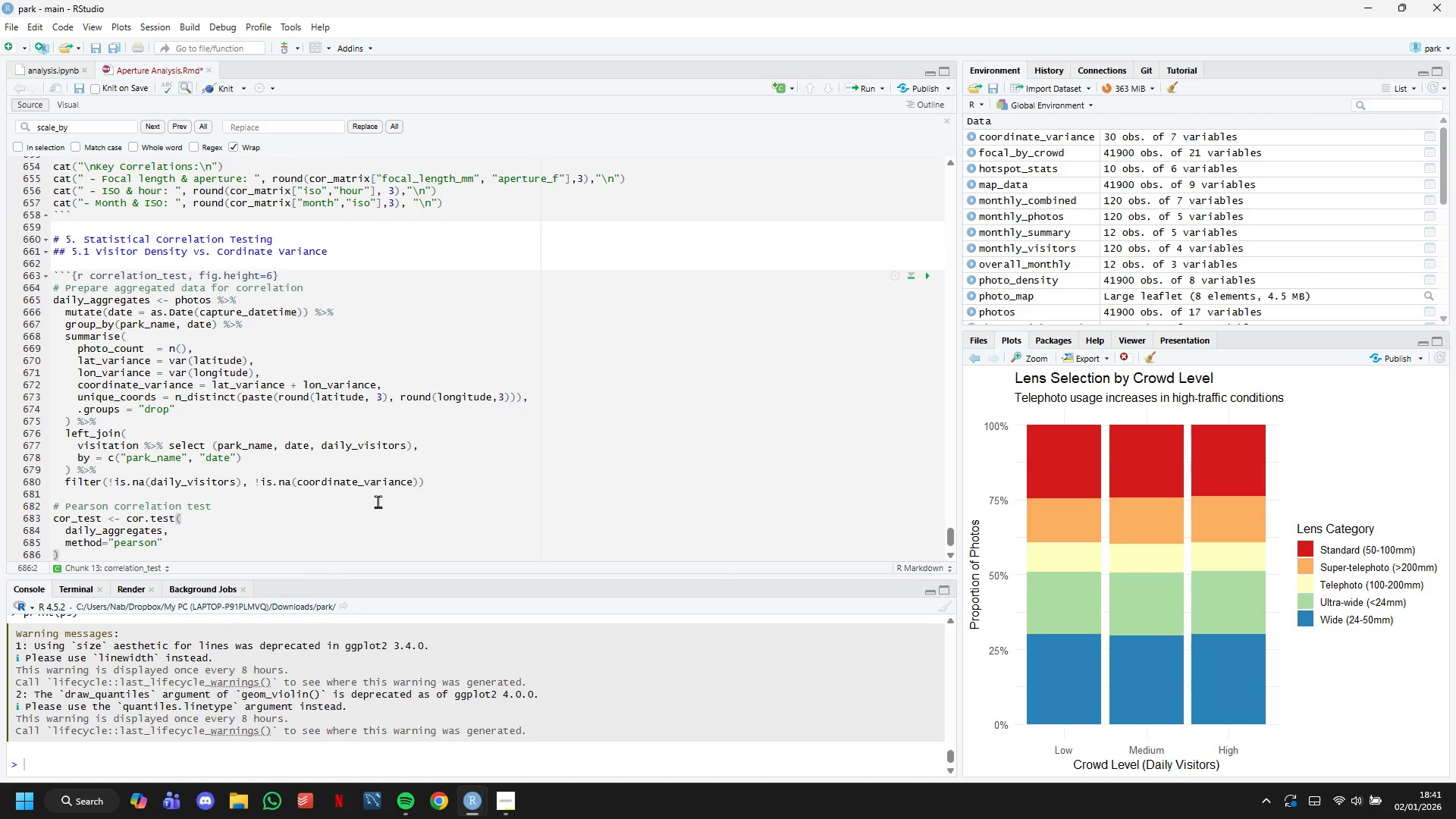 
key(Enter)
 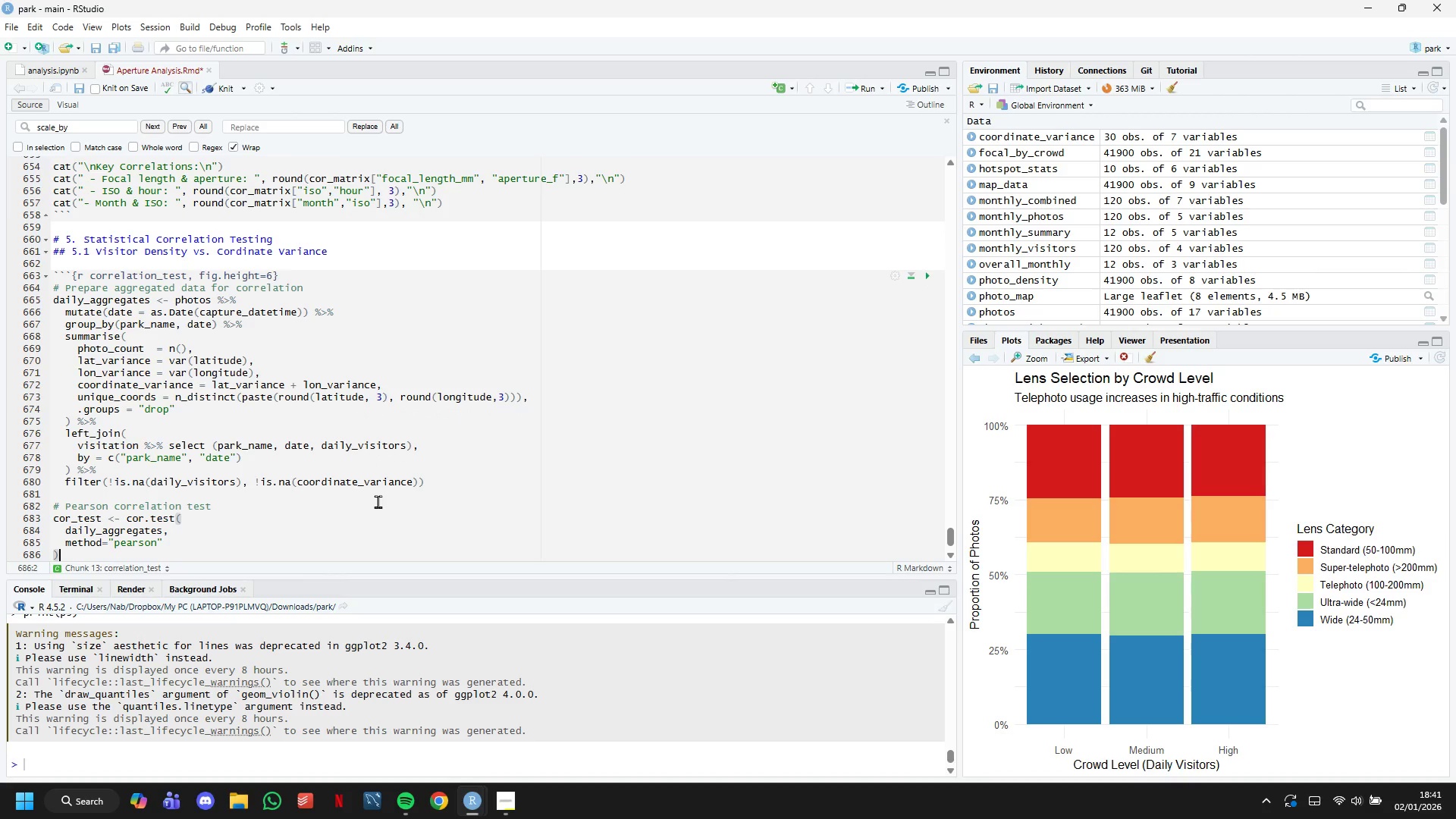 
key(Enter)
 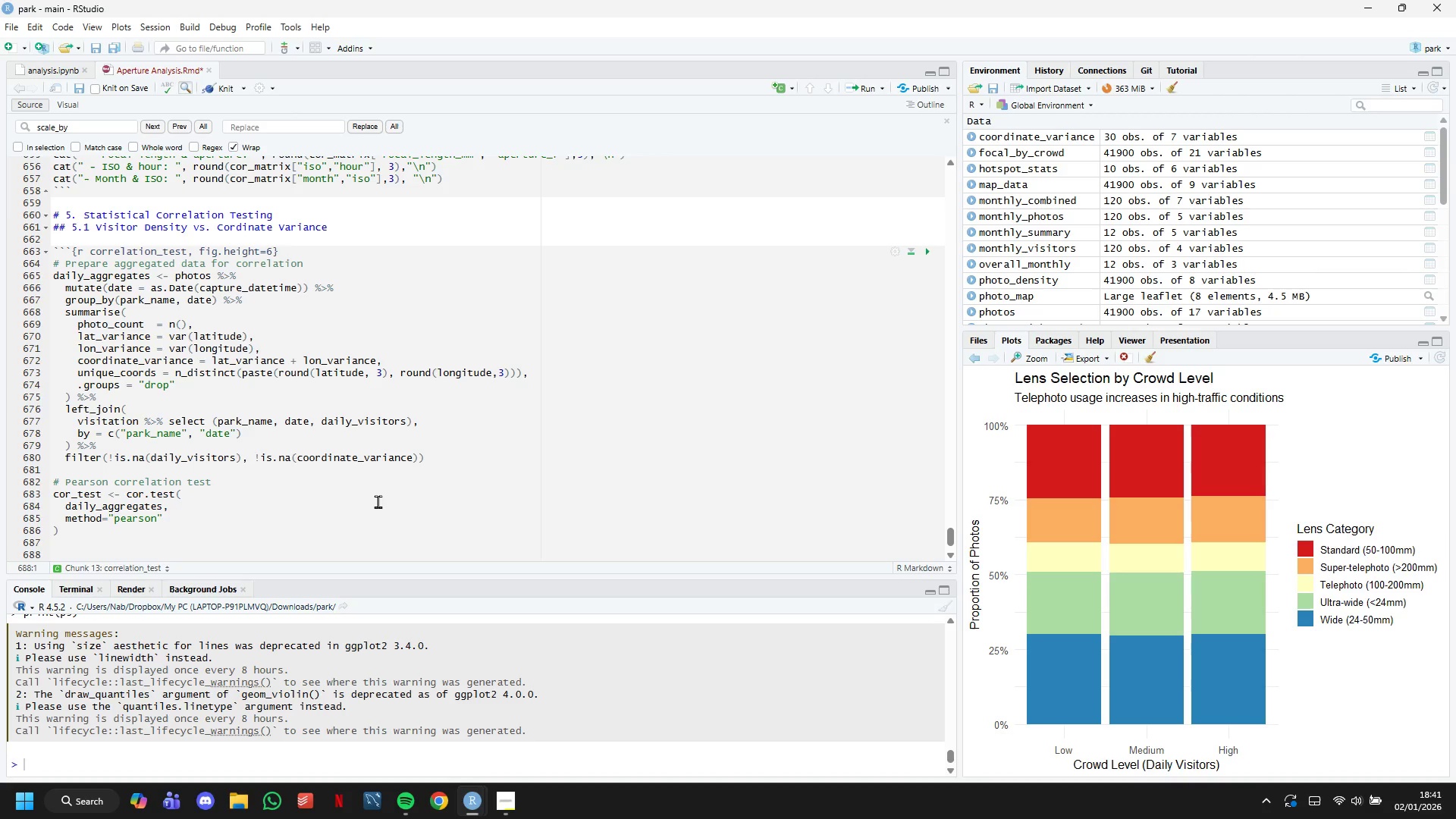 
scroll: coordinate [377, 501], scroll_direction: down, amount: 3.0
 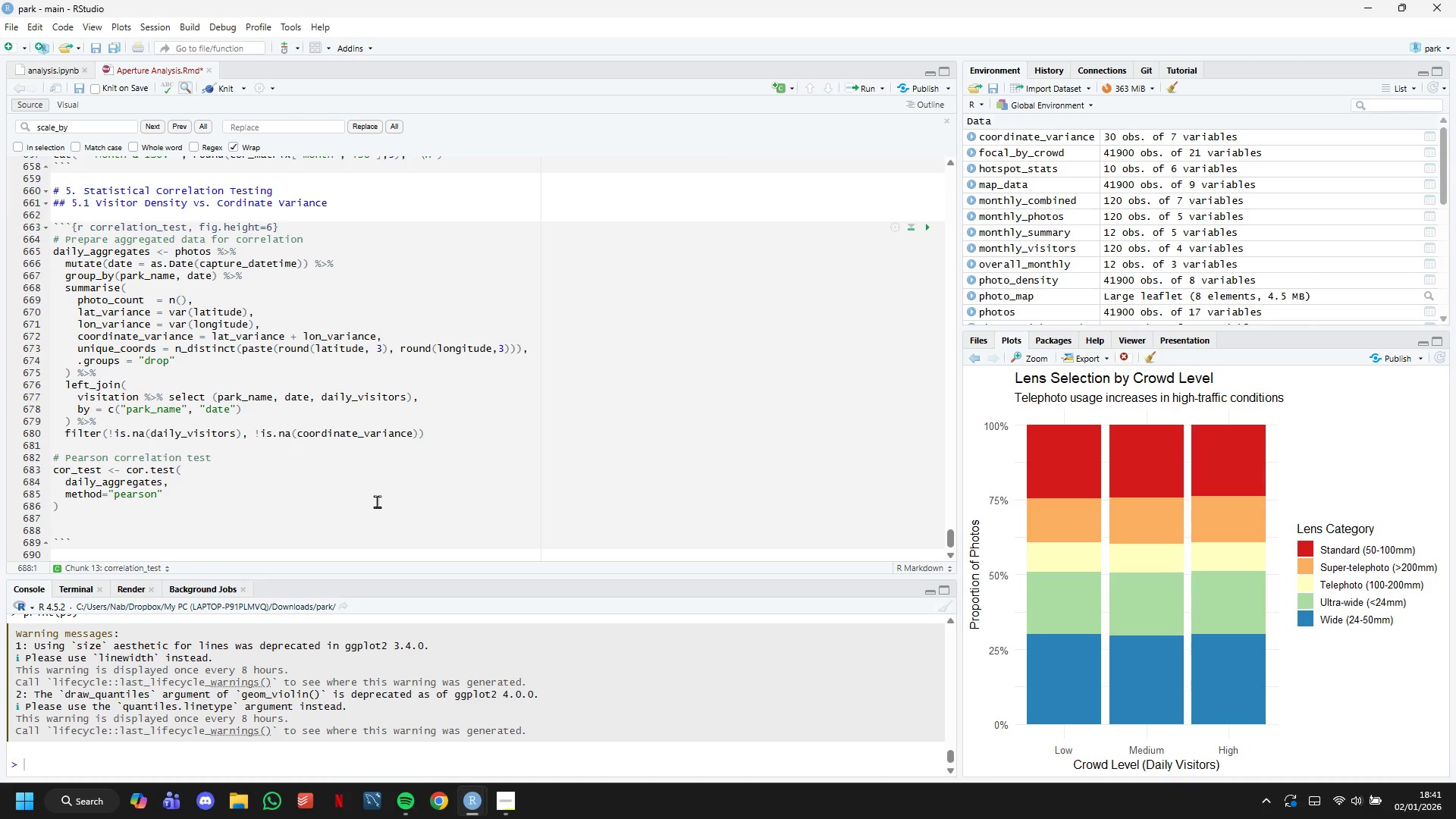 
type(# Scatter p,o)
key(Backspace)
key(Backspace)
type(lot with regression line)
 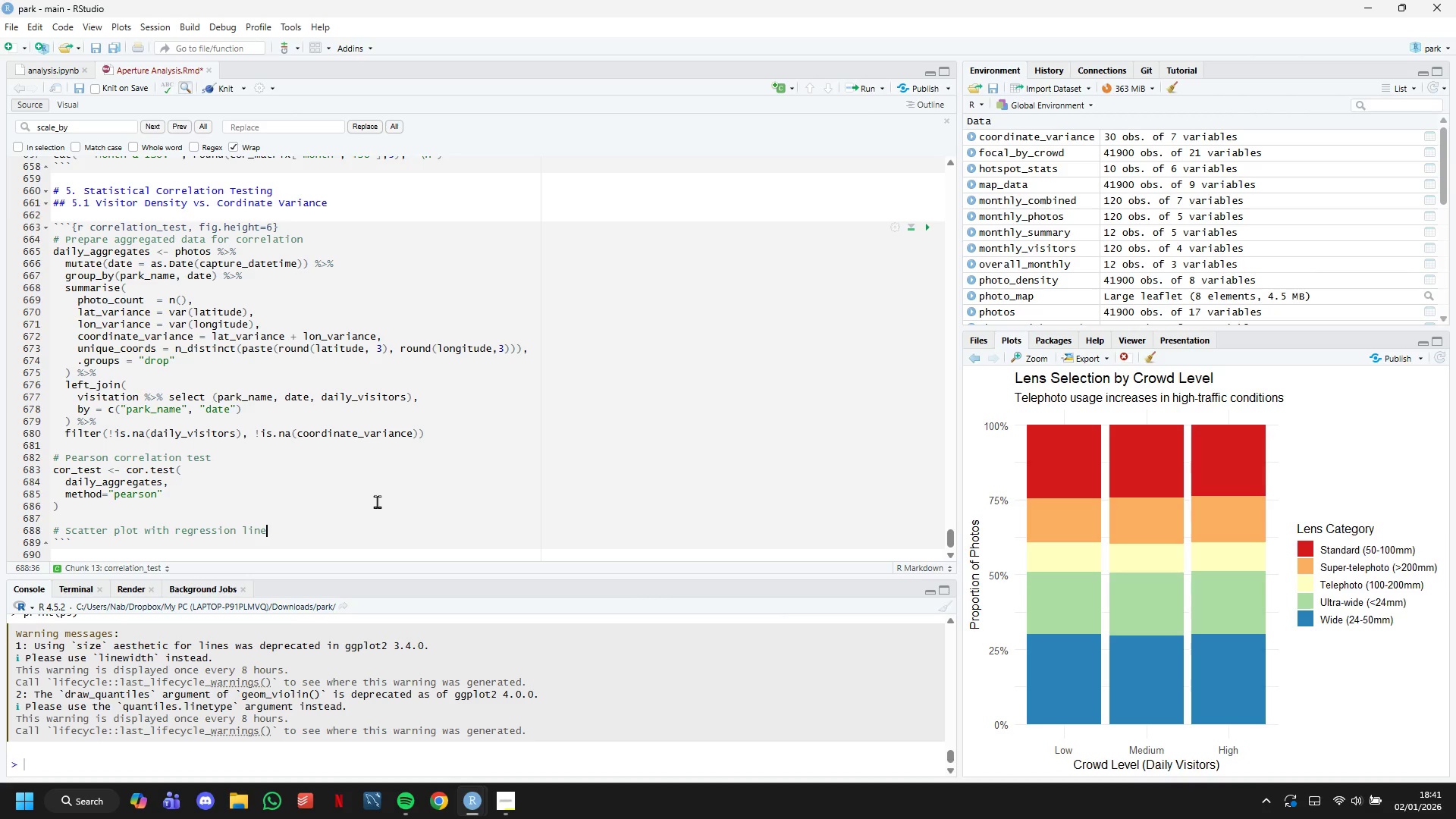 
key(Enter)
 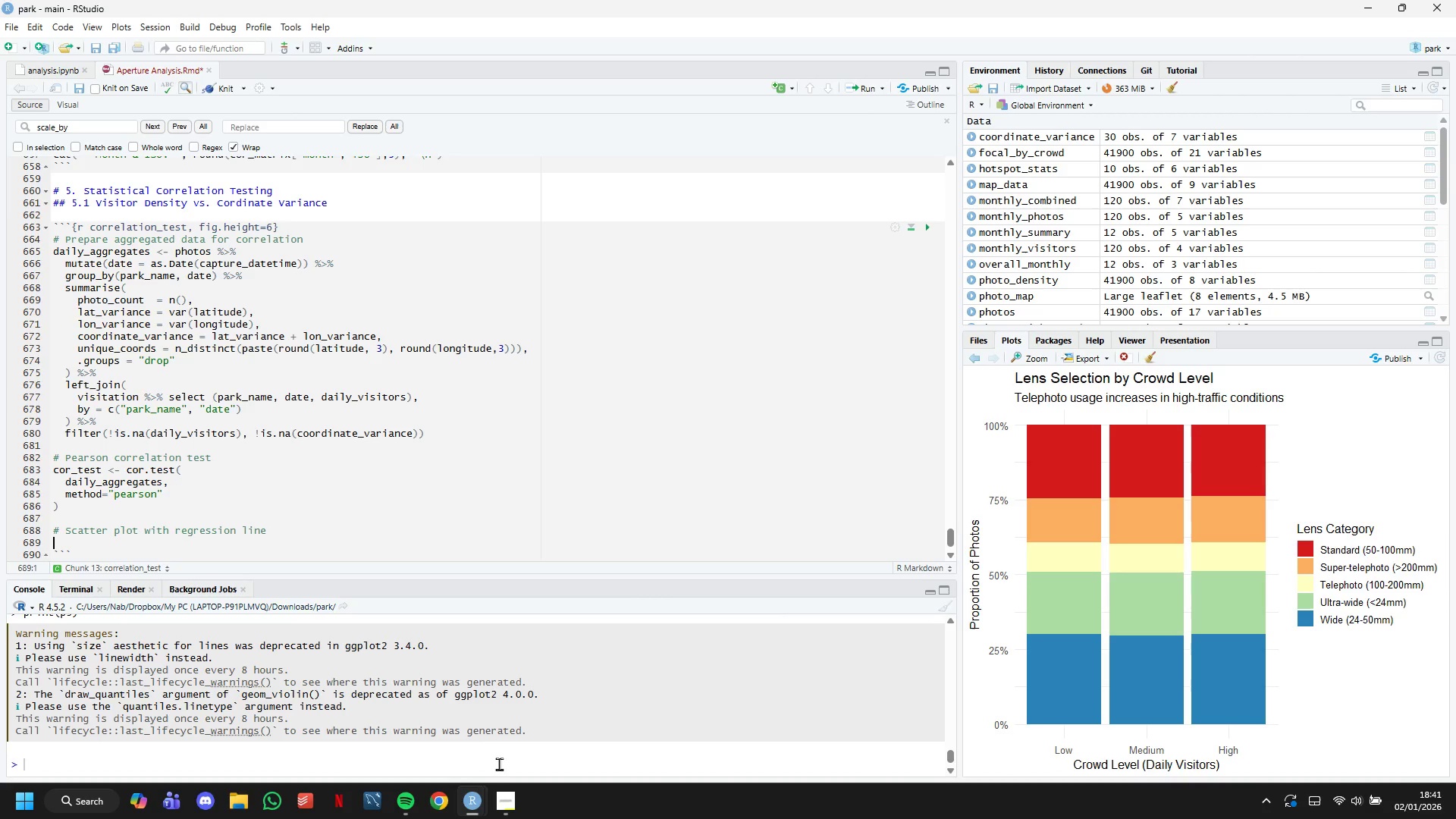 
mouse_move([494, 762])
 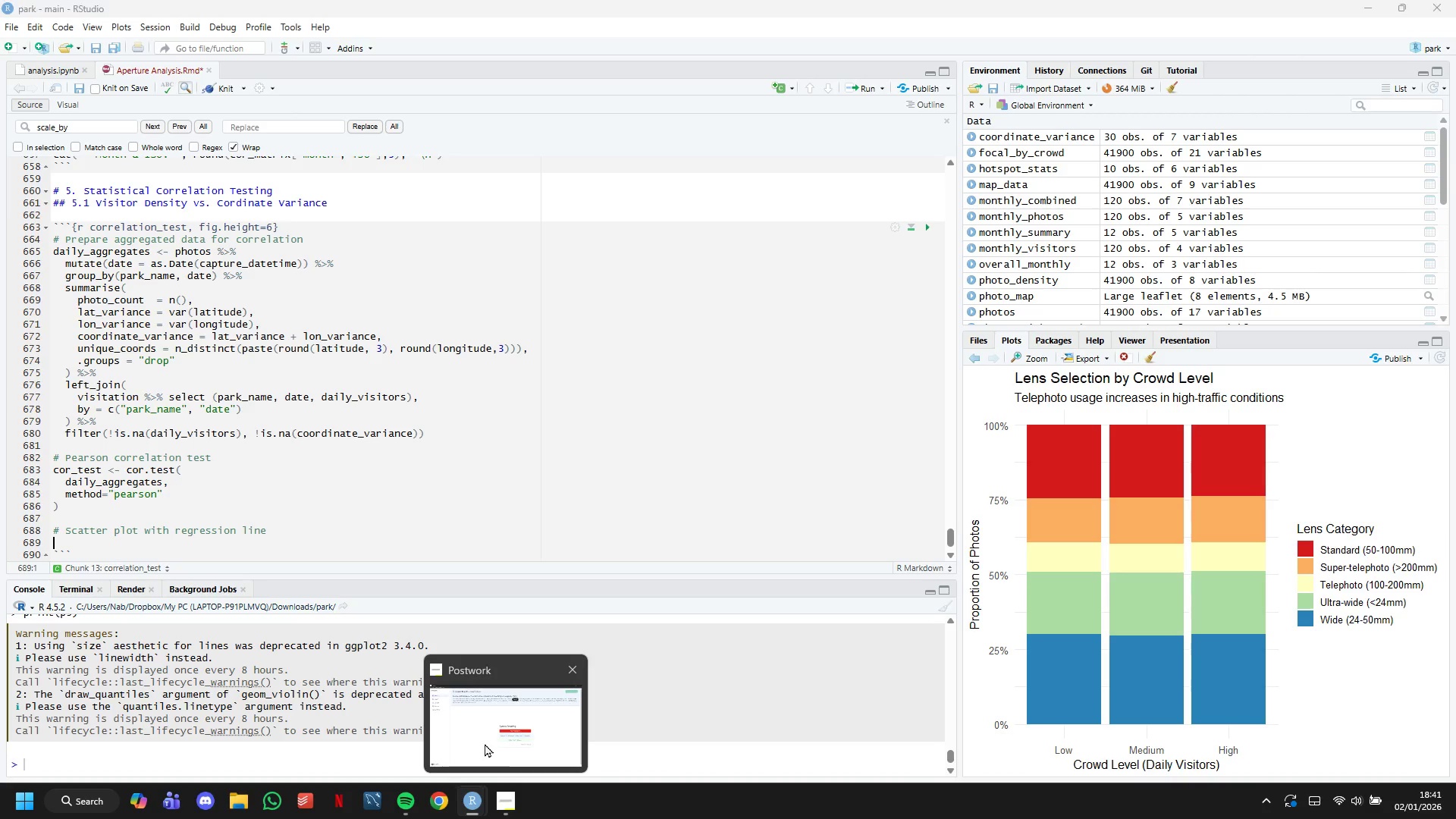 
left_click([485, 743])